 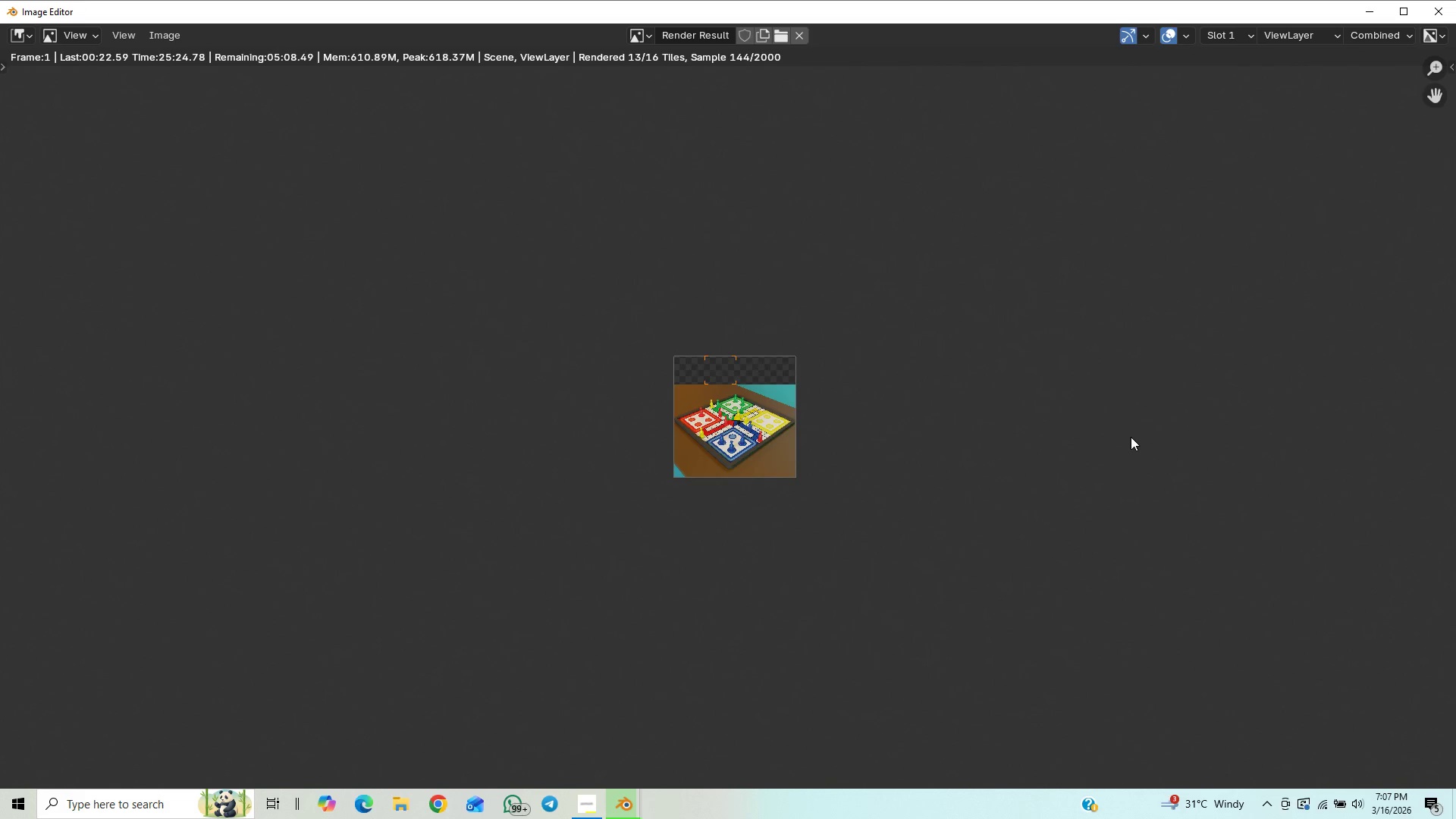 
scroll: coordinate [1114, 505], scroll_direction: up, amount: 2.0
 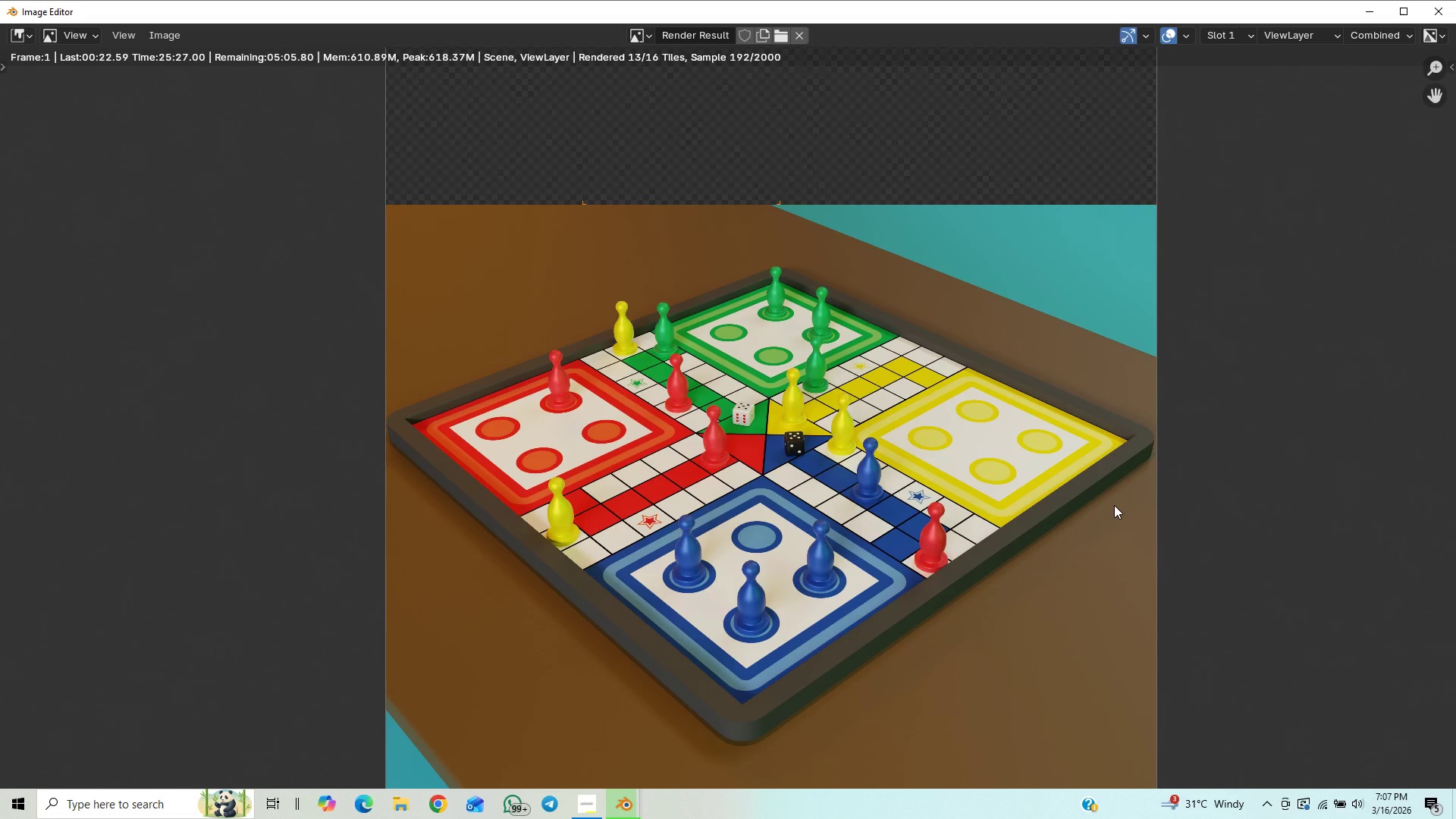 
scroll: coordinate [1114, 505], scroll_direction: down, amount: 2.0
 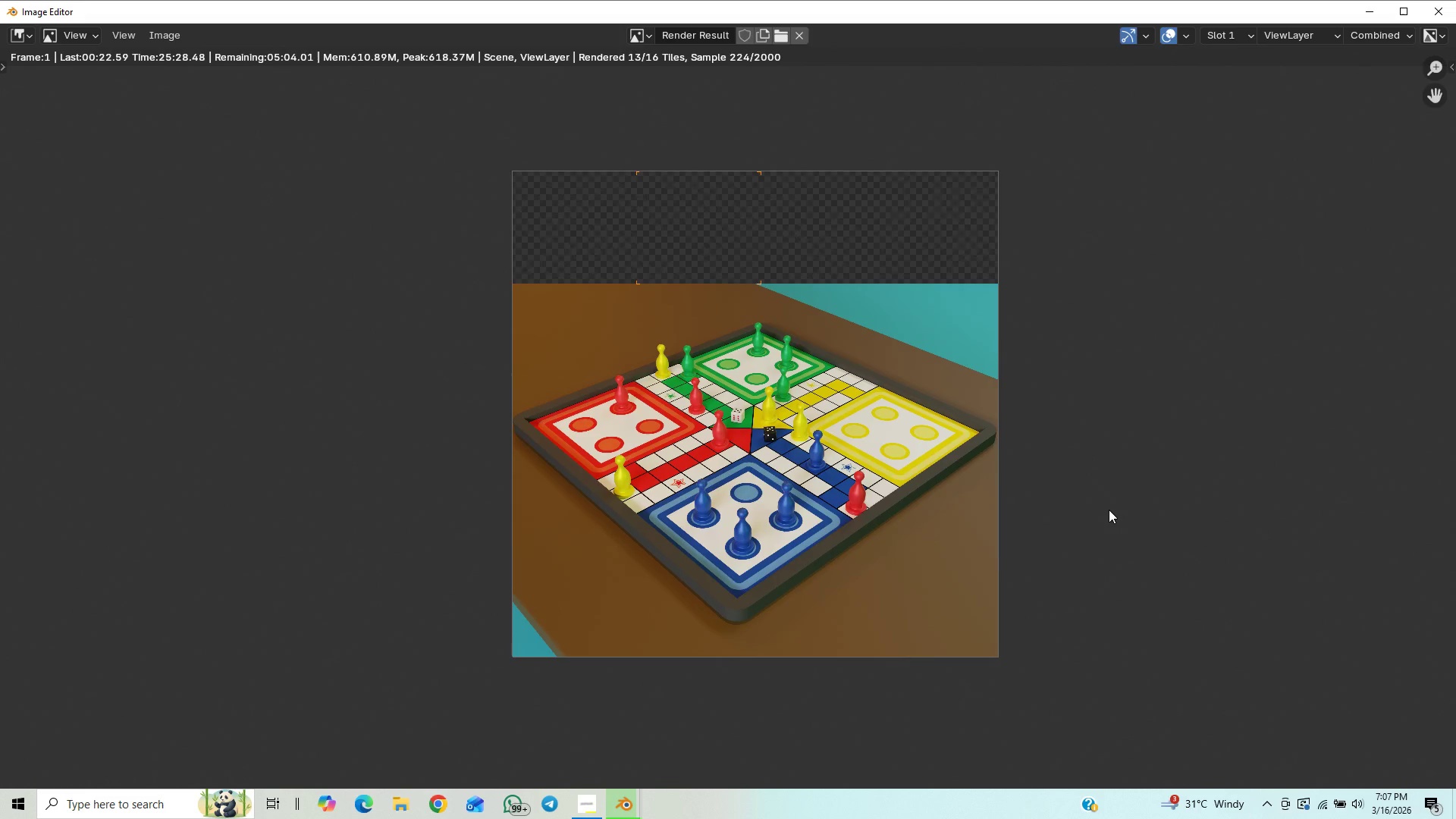 
scroll: coordinate [1109, 510], scroll_direction: up, amount: 1.0
 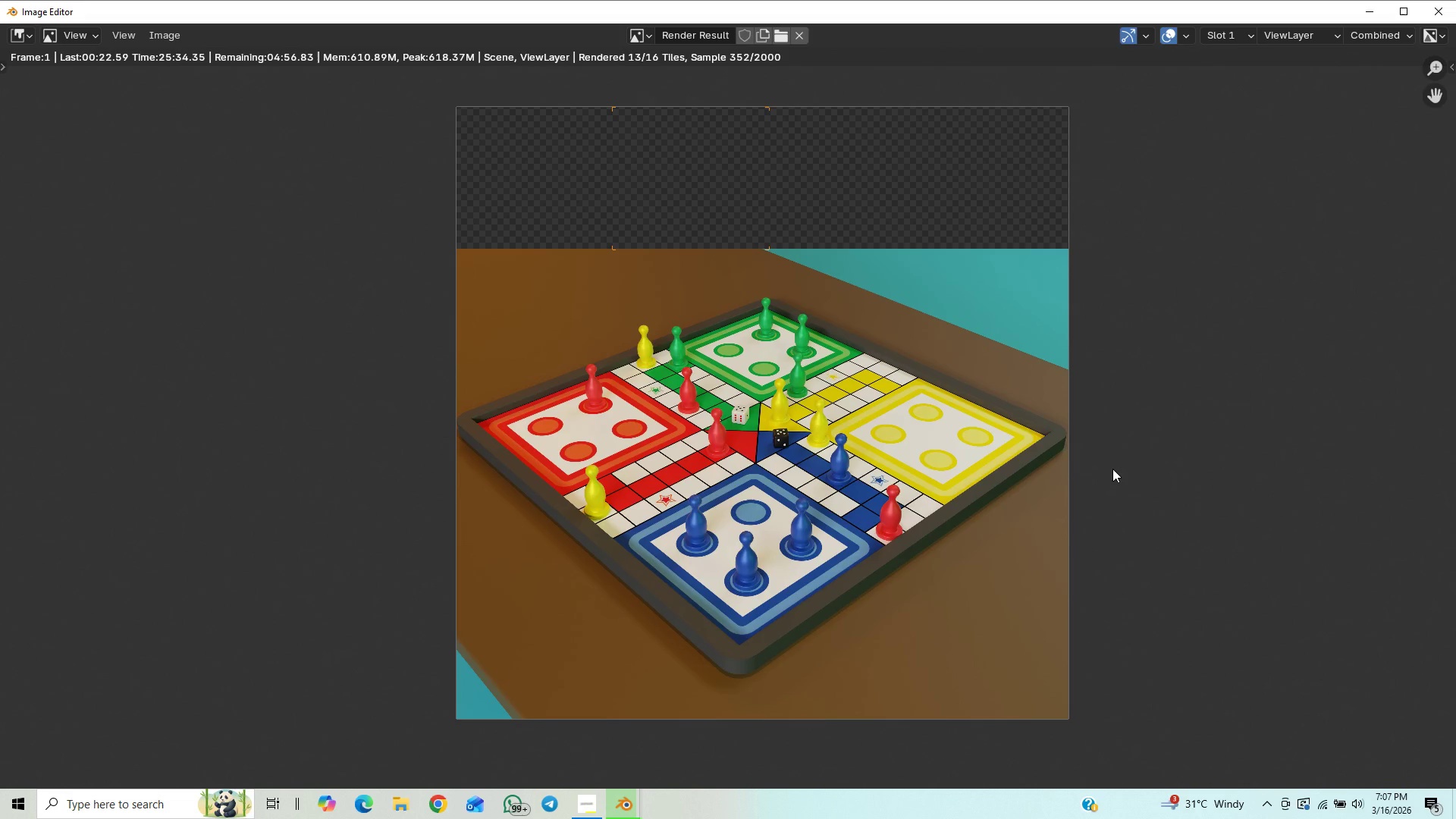 
wait(5.96)
 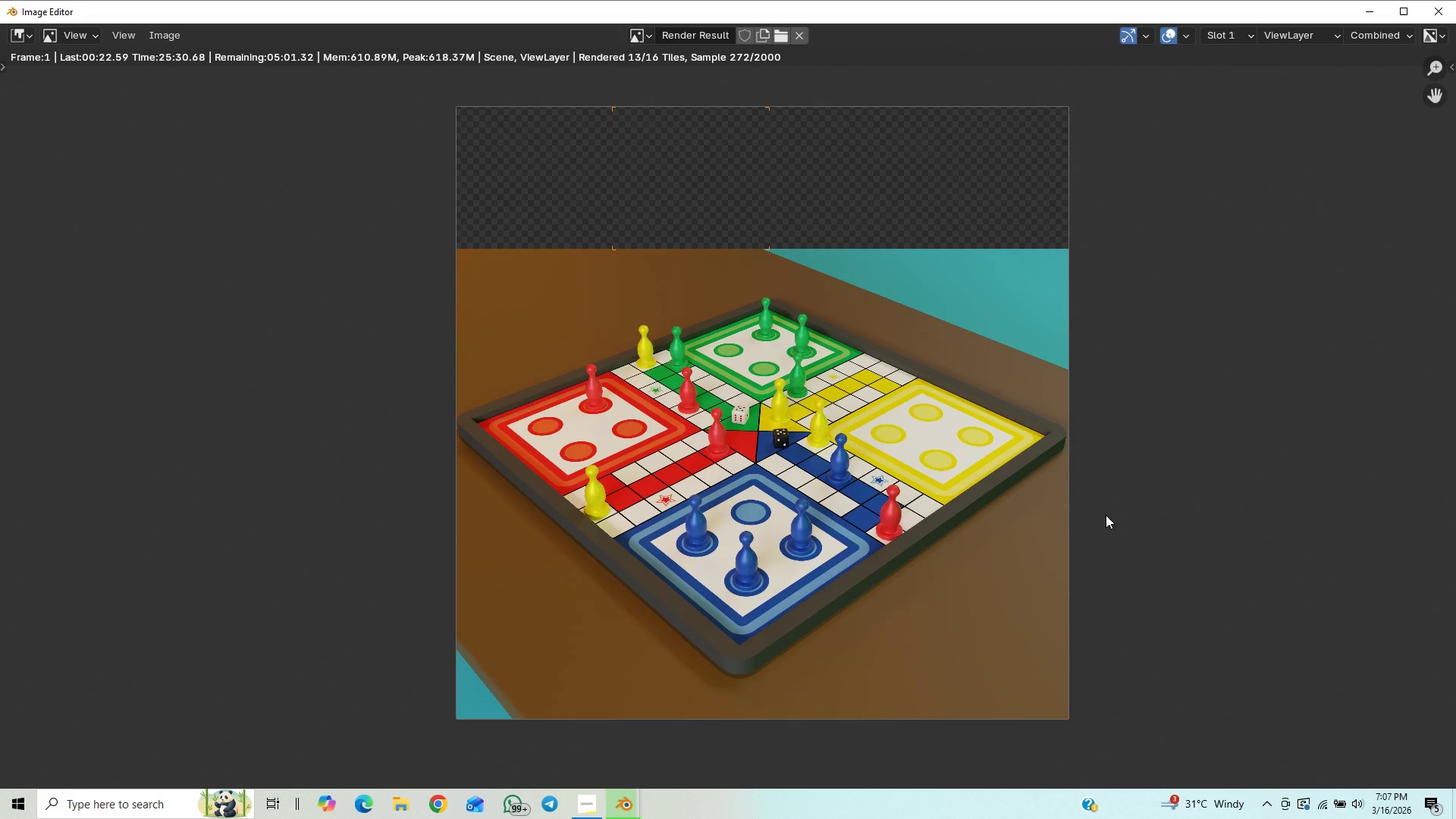 
scroll: coordinate [1119, 466], scroll_direction: down, amount: 1.0
 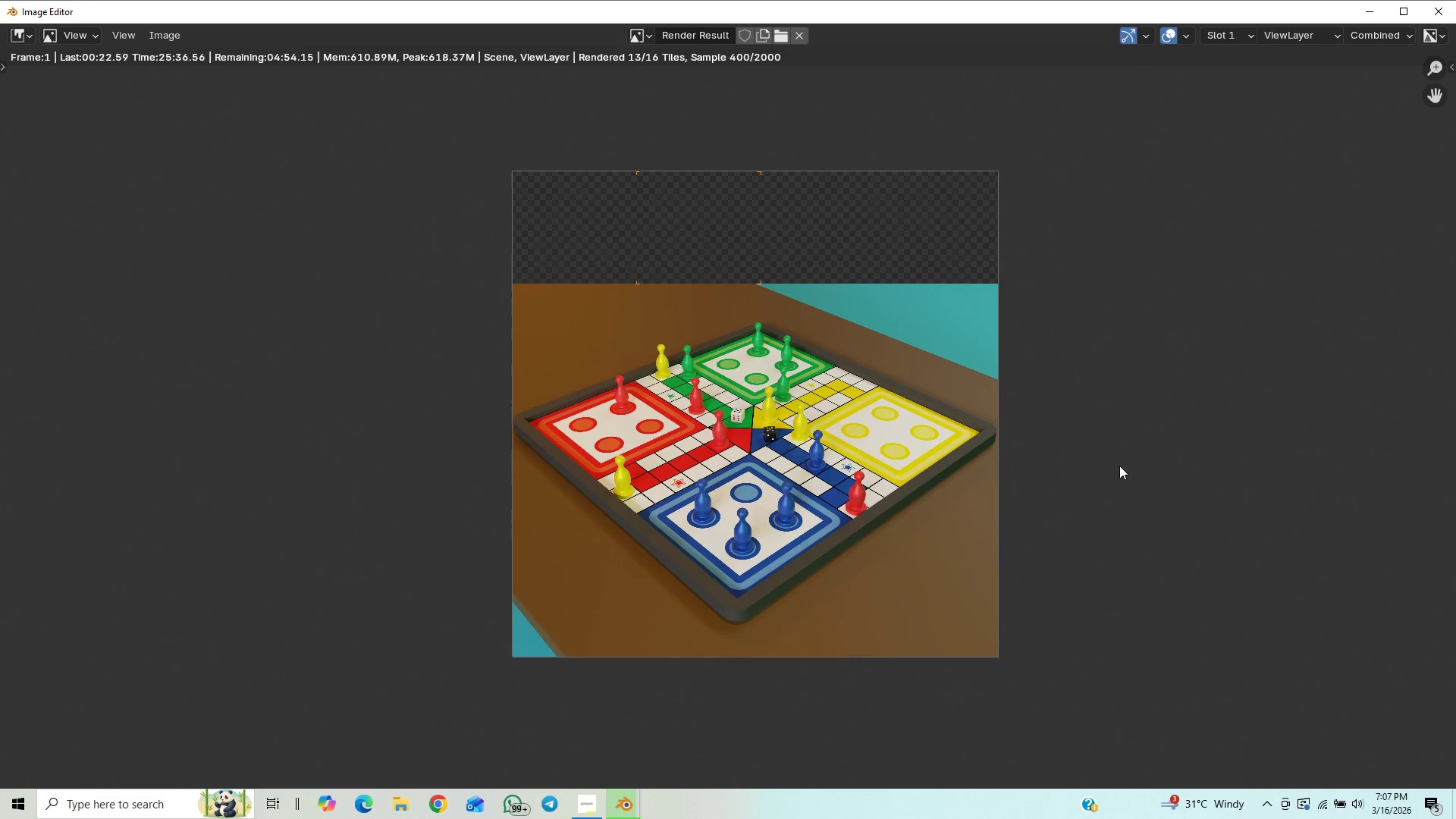 
scroll: coordinate [1119, 466], scroll_direction: up, amount: 1.0
 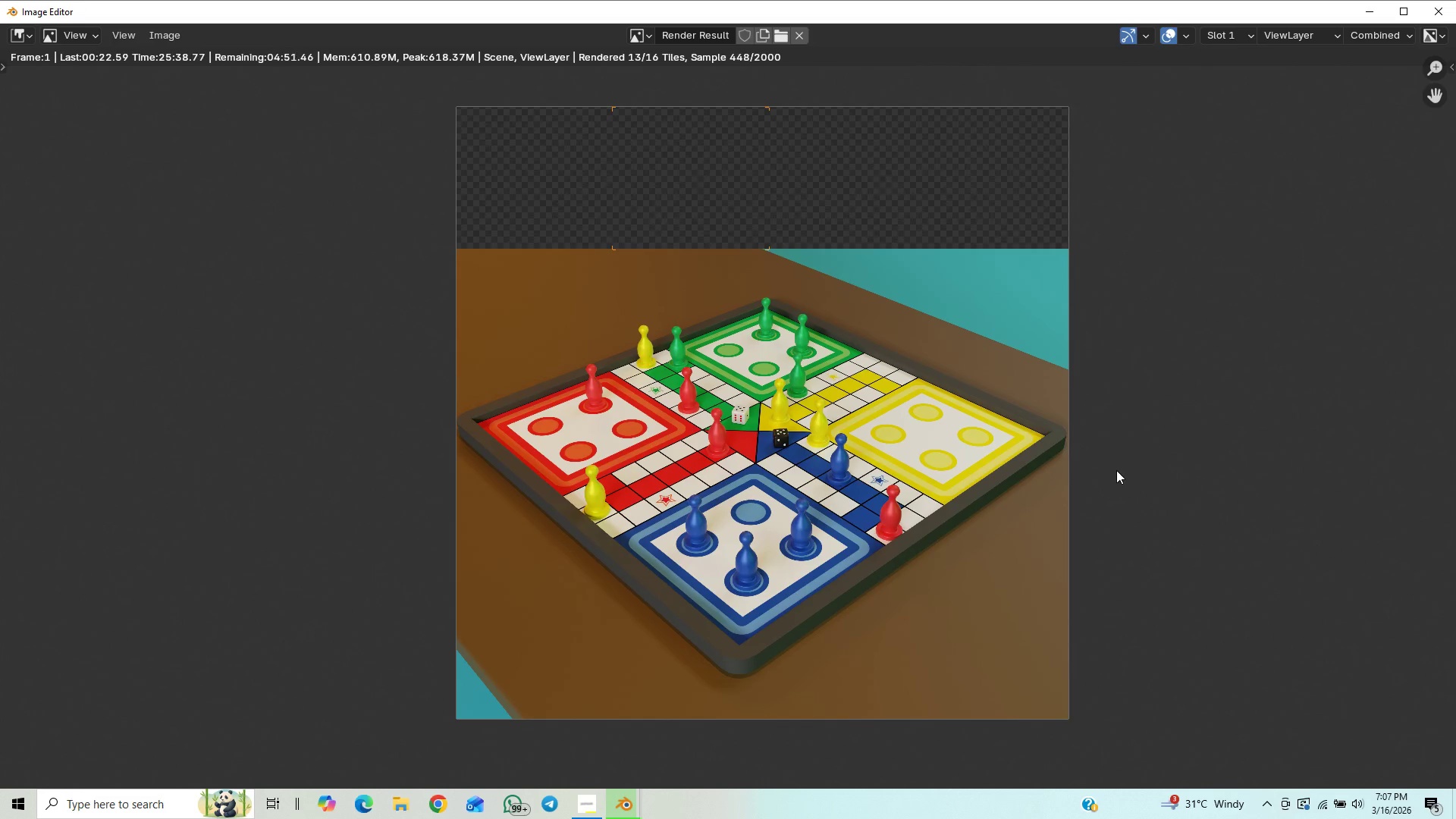 
scroll: coordinate [1116, 472], scroll_direction: down, amount: 1.0
 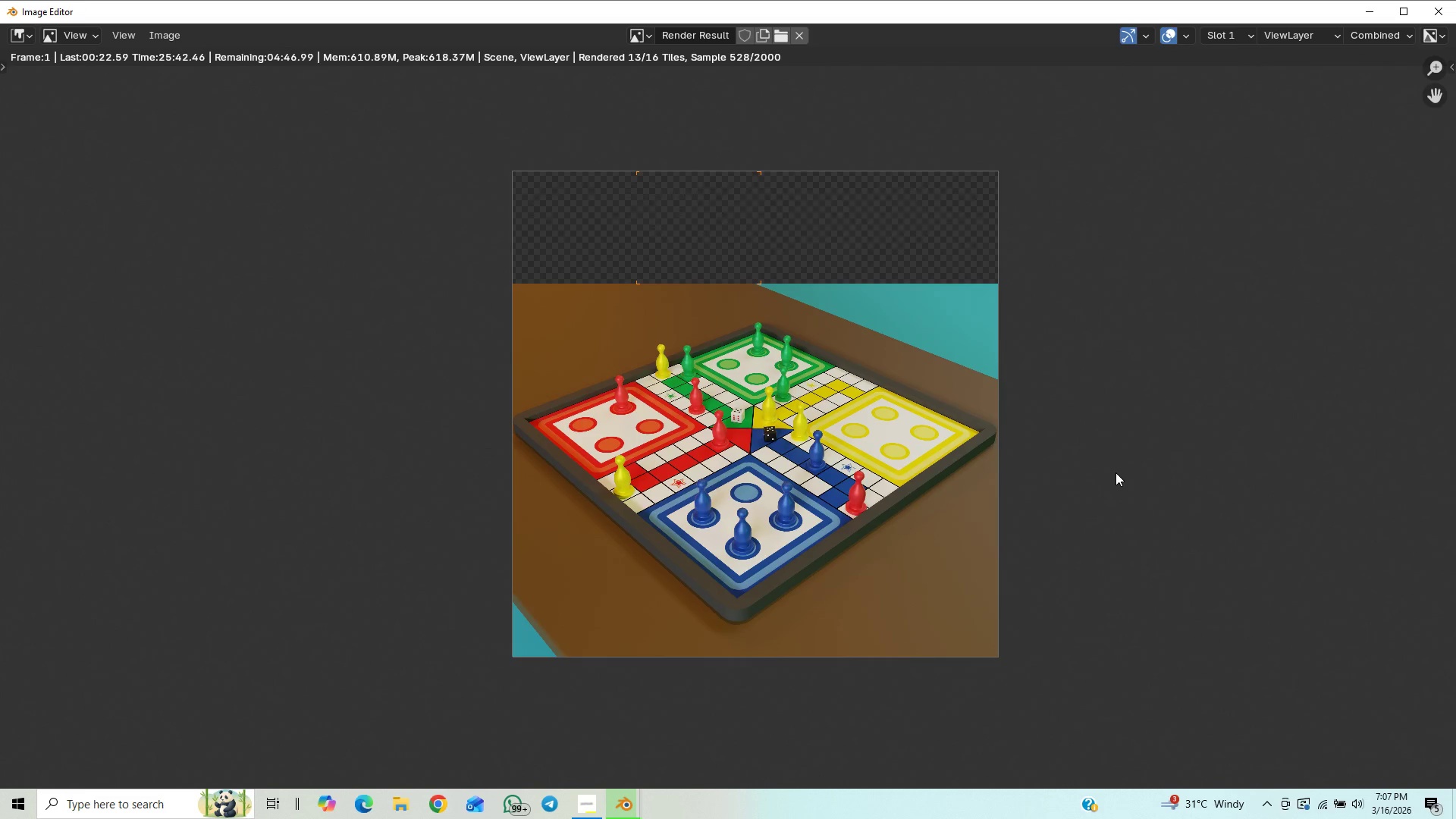 
wait(8.26)
 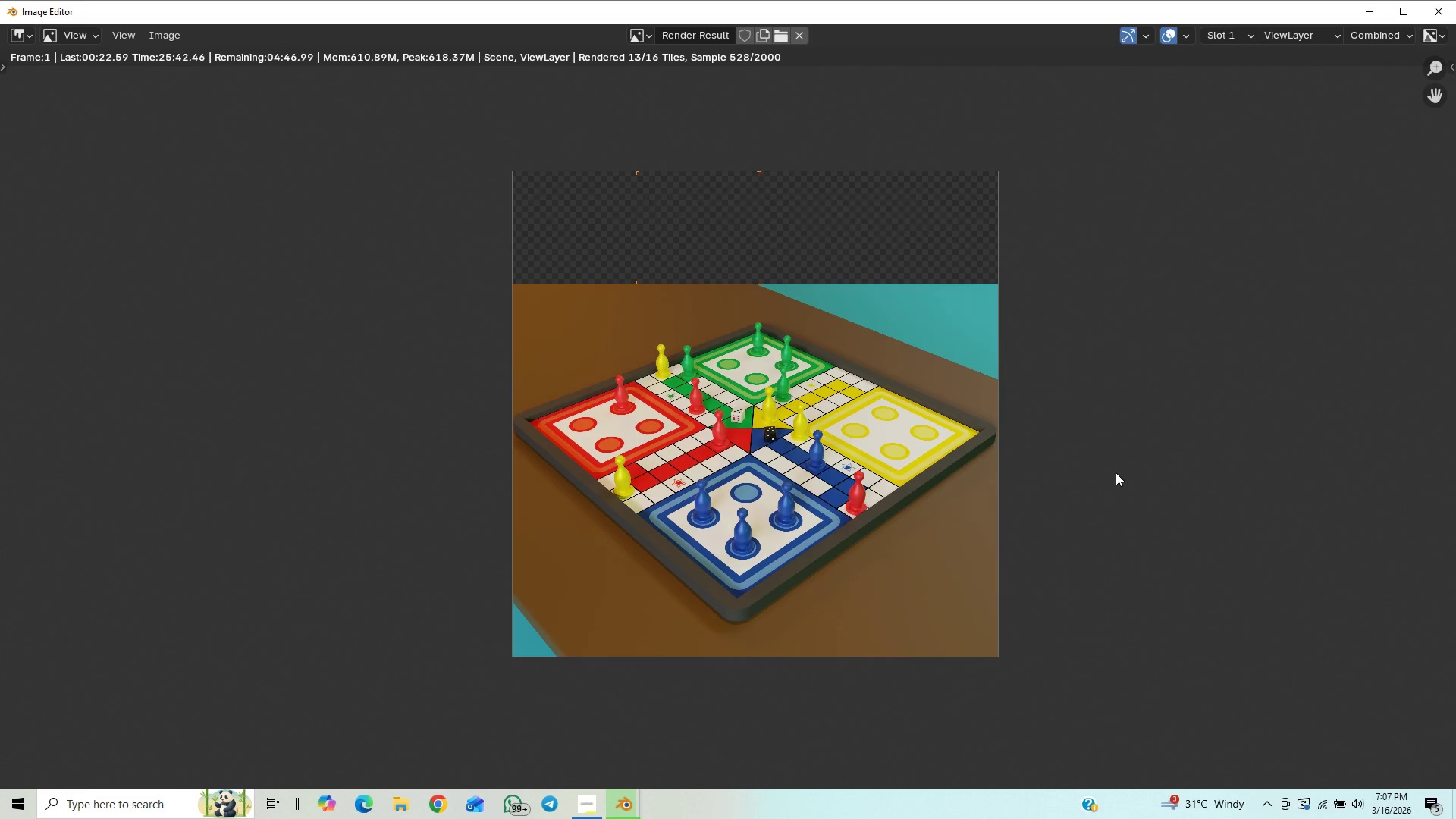 
scroll: coordinate [1122, 507], scroll_direction: up, amount: 1.0
 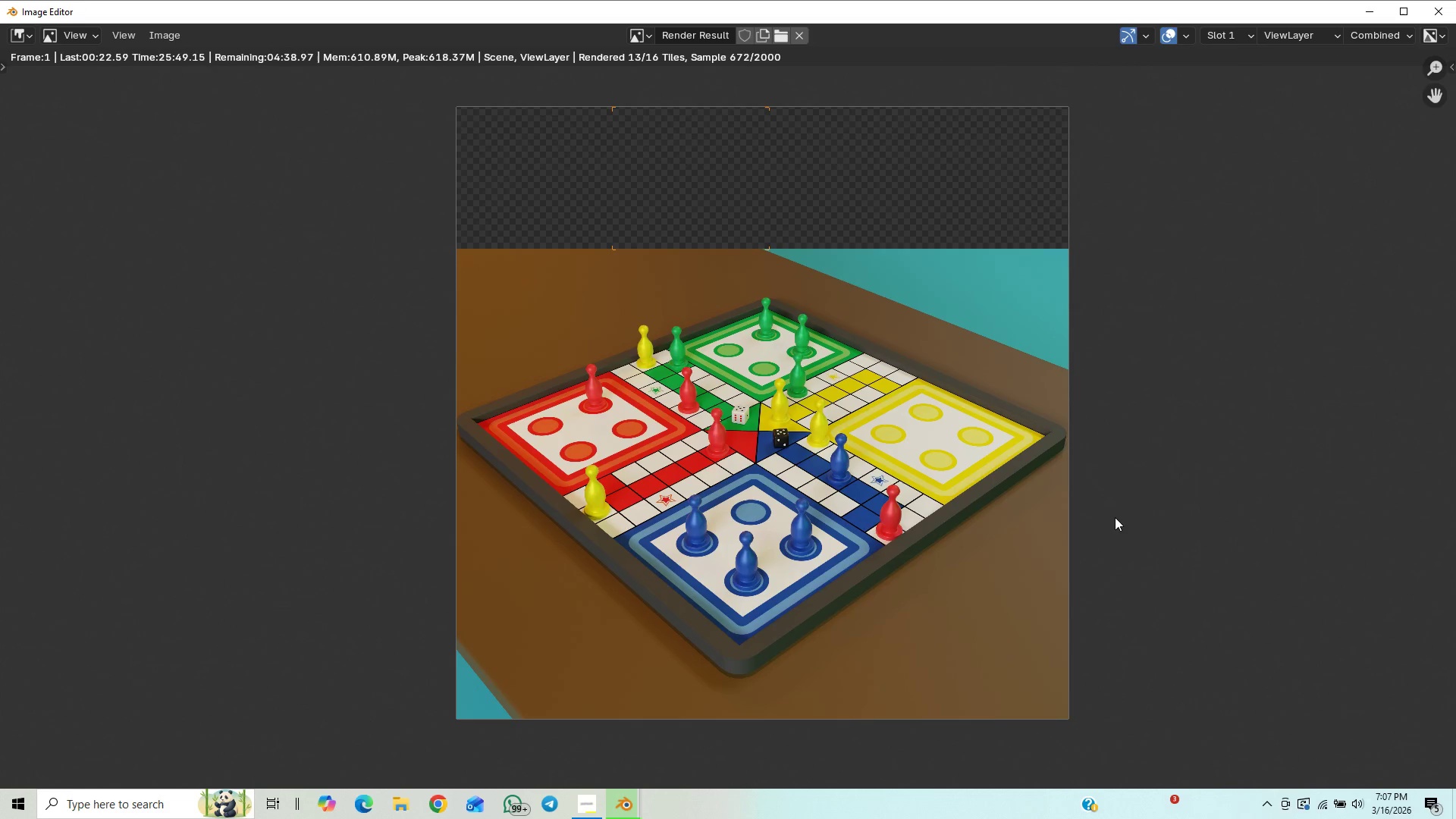 
scroll: coordinate [1114, 520], scroll_direction: down, amount: 3.0
 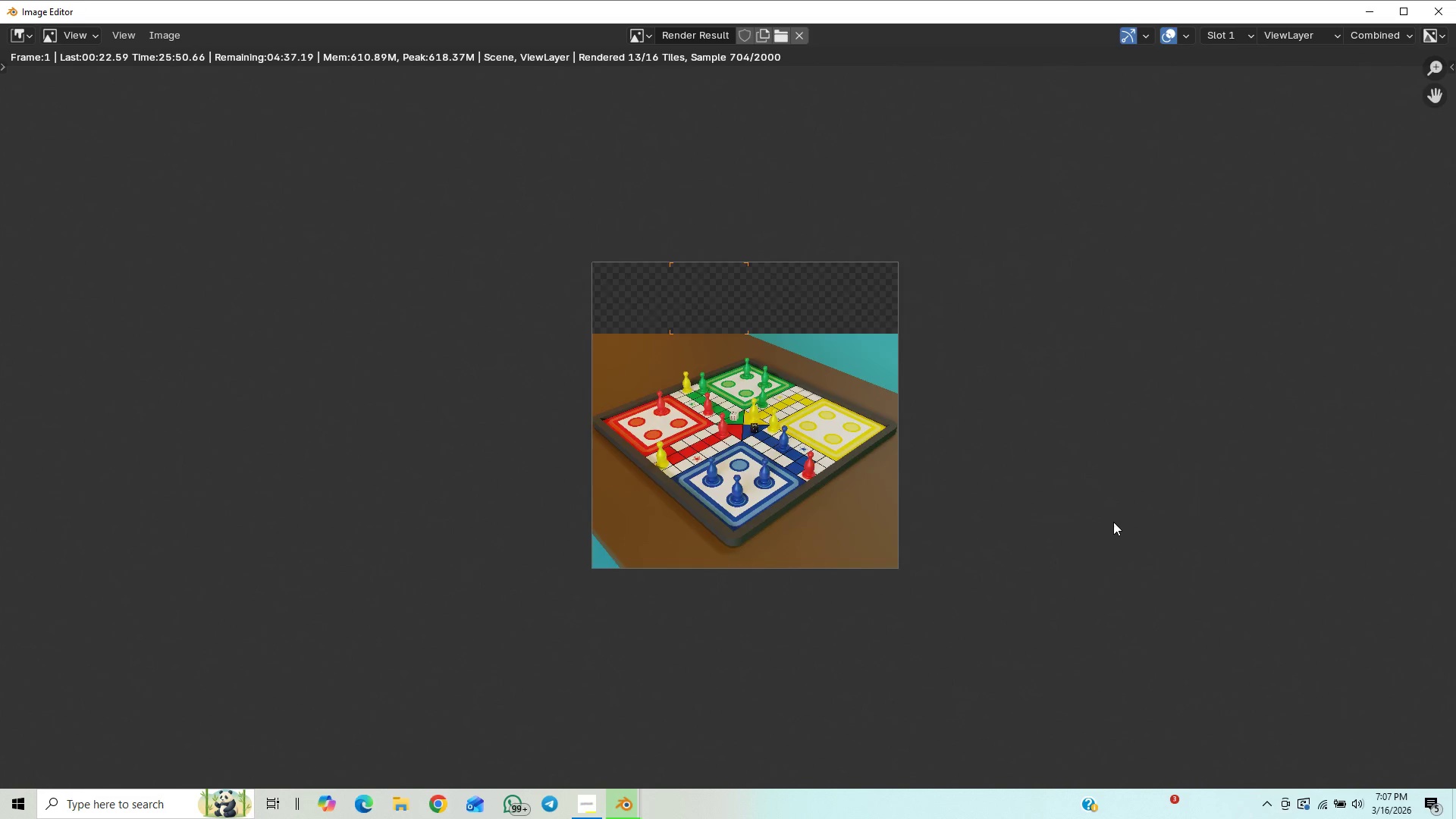 
scroll: coordinate [1112, 522], scroll_direction: up, amount: 3.0
 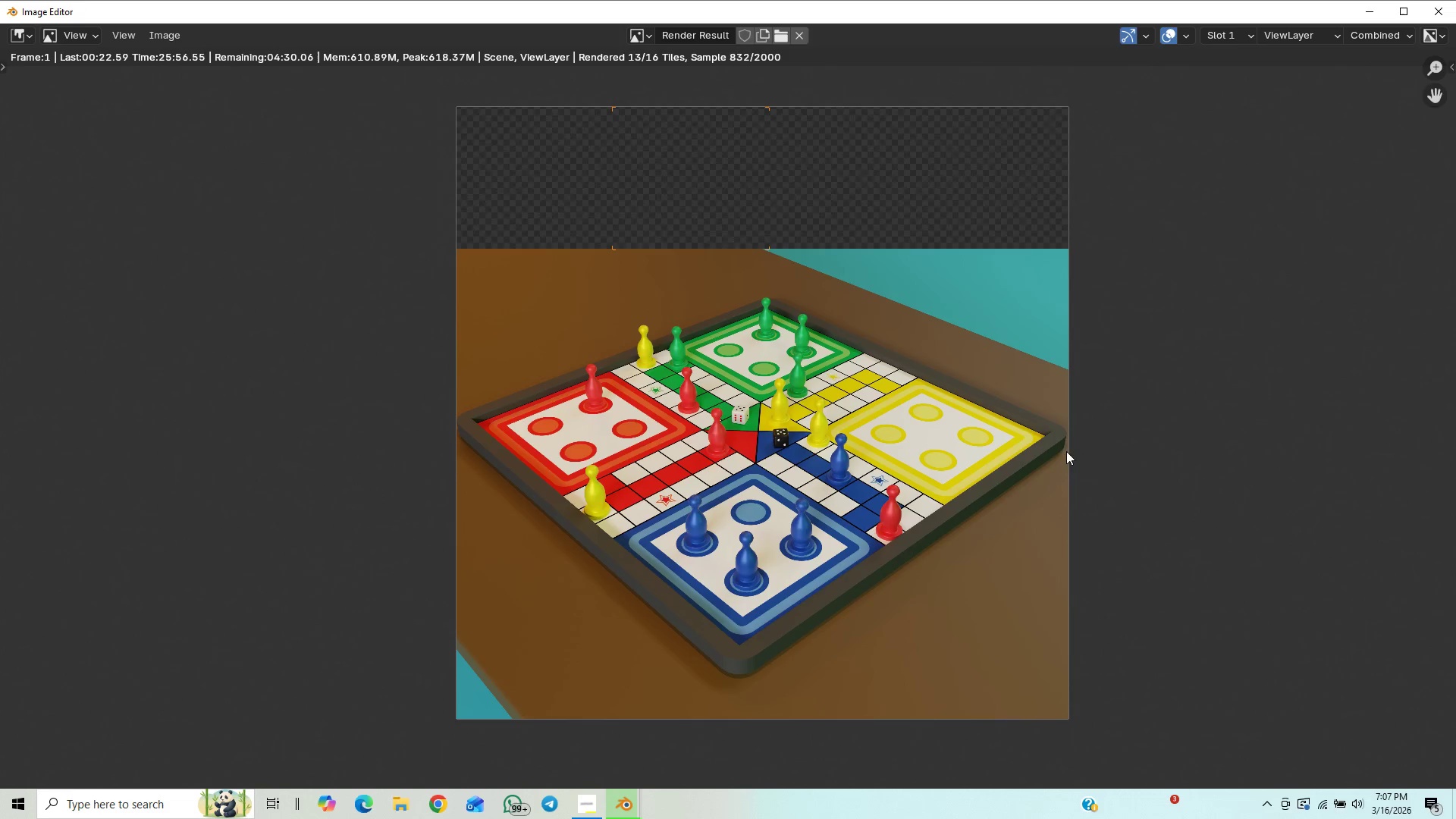 
scroll: coordinate [1065, 453], scroll_direction: down, amount: 1.0
 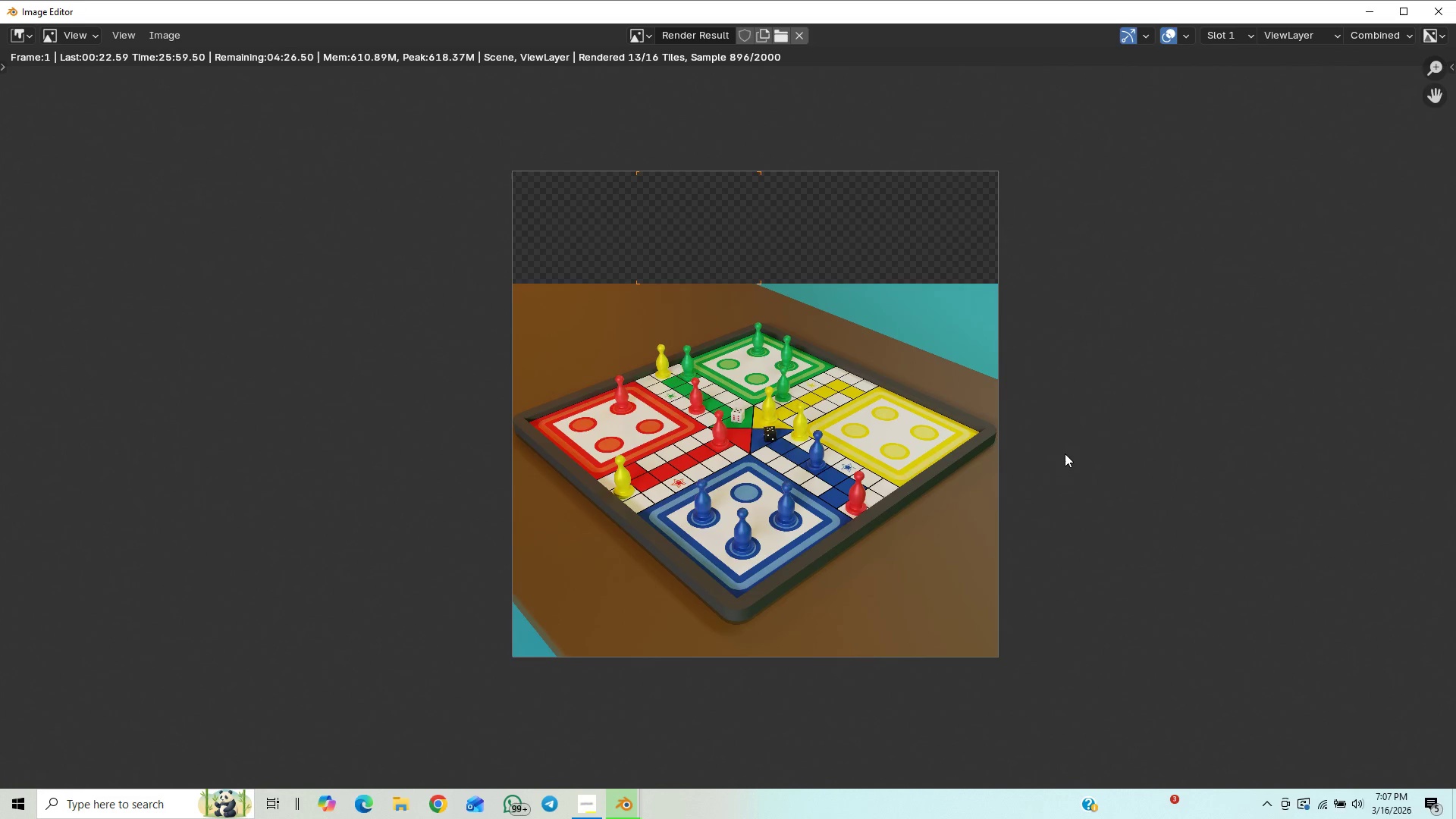 
scroll: coordinate [1064, 453], scroll_direction: none, amount: 0.0
 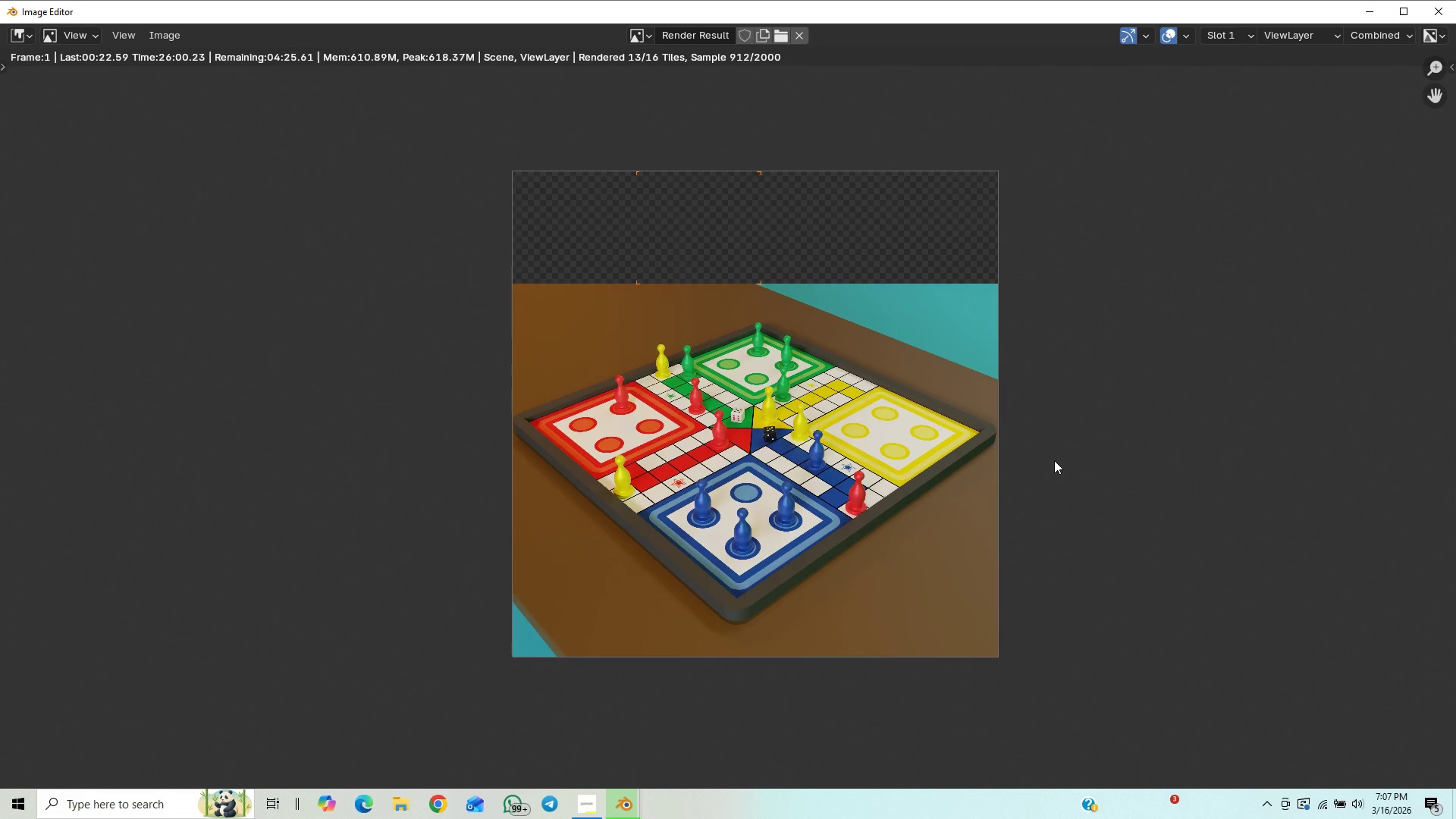 
scroll: coordinate [1053, 460], scroll_direction: up, amount: 1.0
 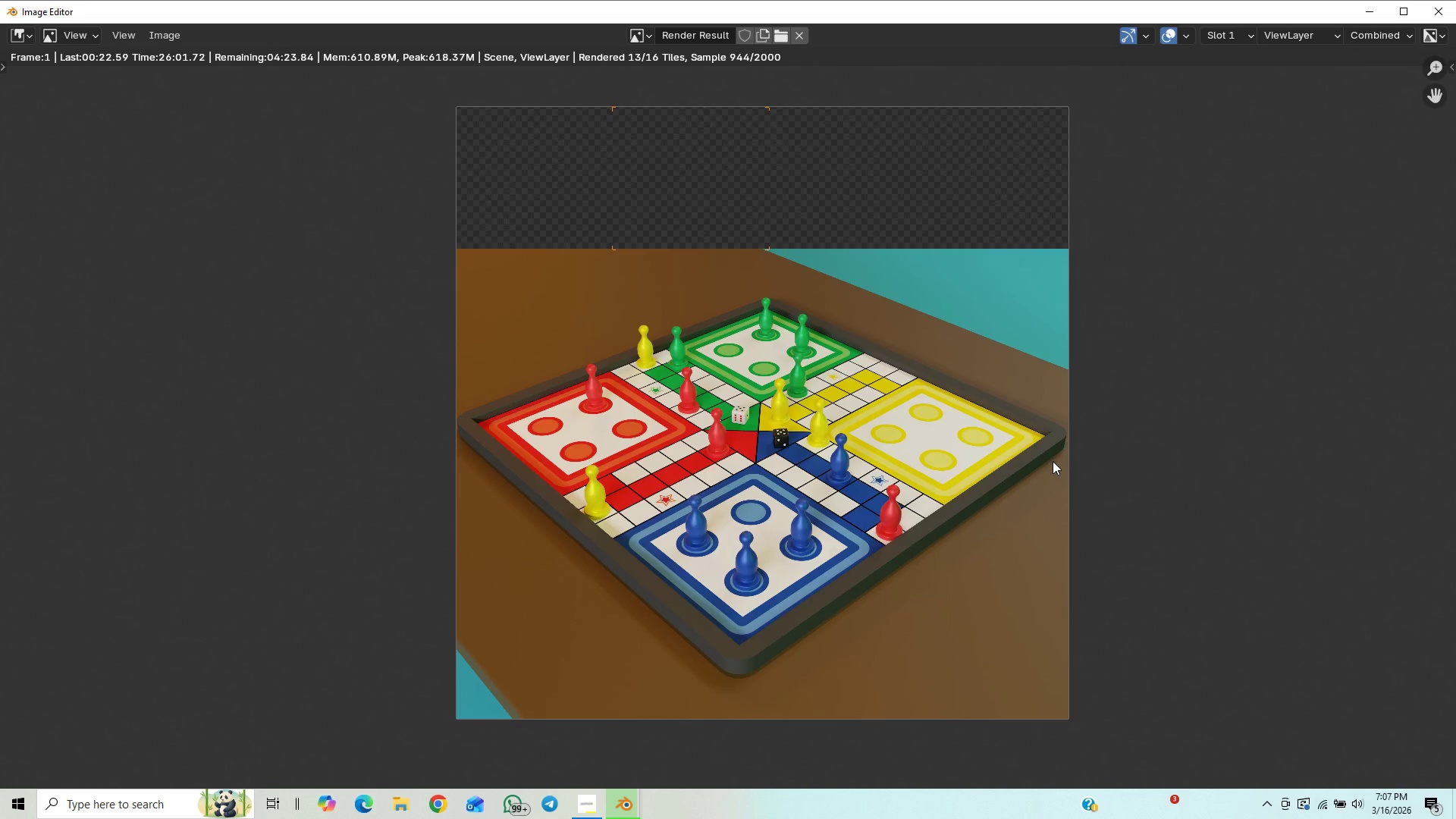 
scroll: coordinate [1052, 461], scroll_direction: down, amount: 1.0
 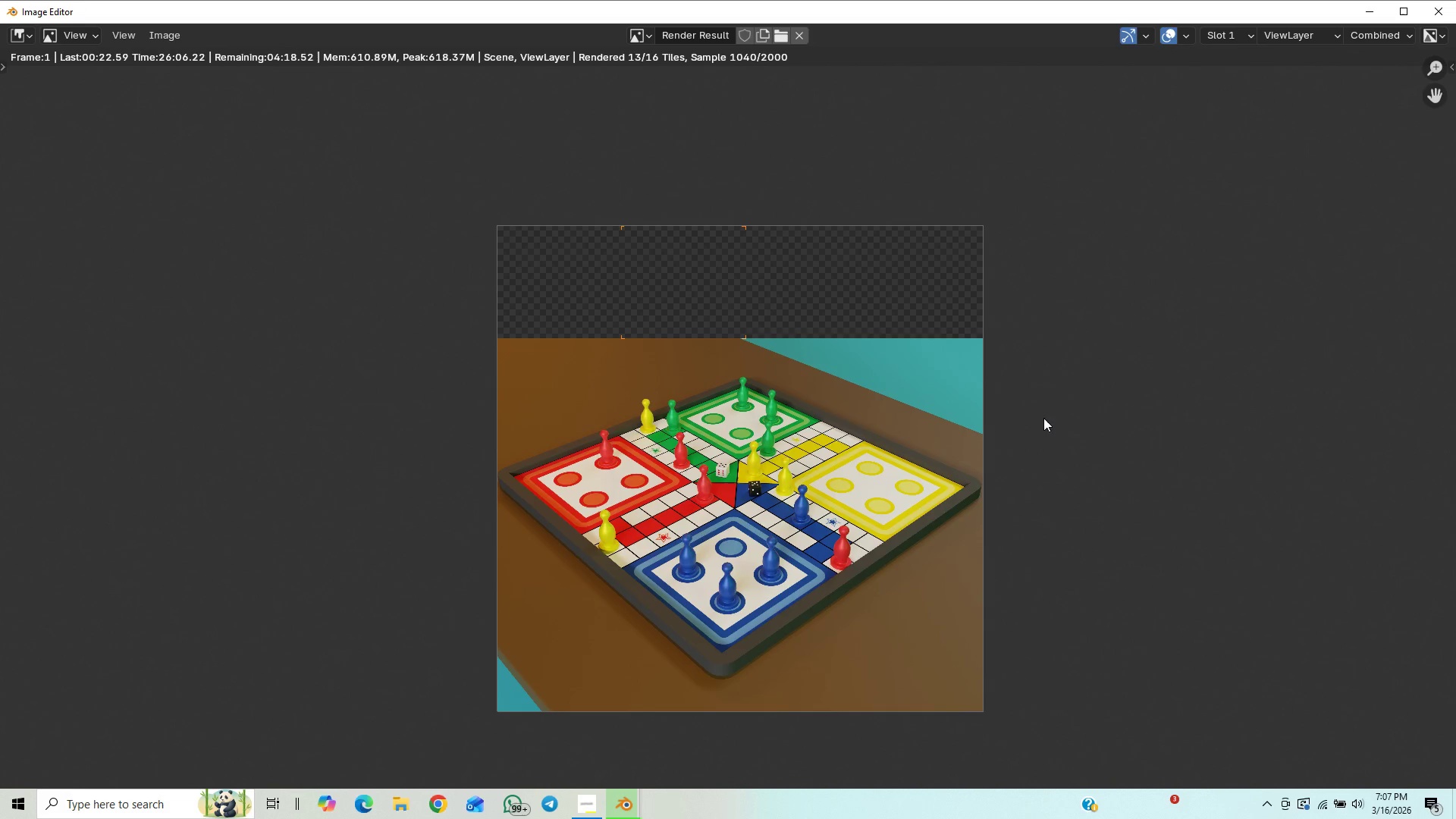 
wait(5.43)
 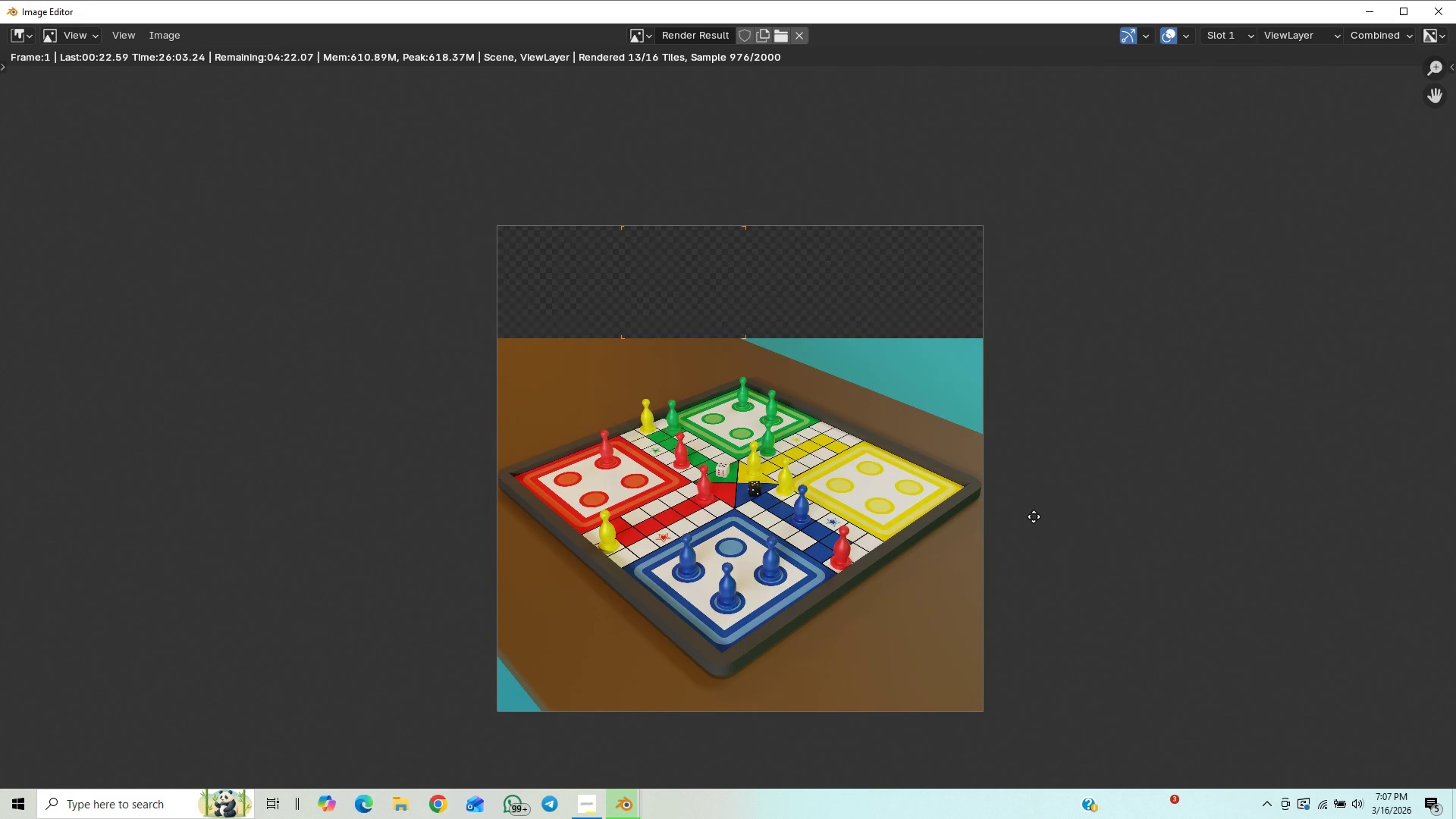 
scroll: coordinate [1046, 510], scroll_direction: up, amount: 1.0
 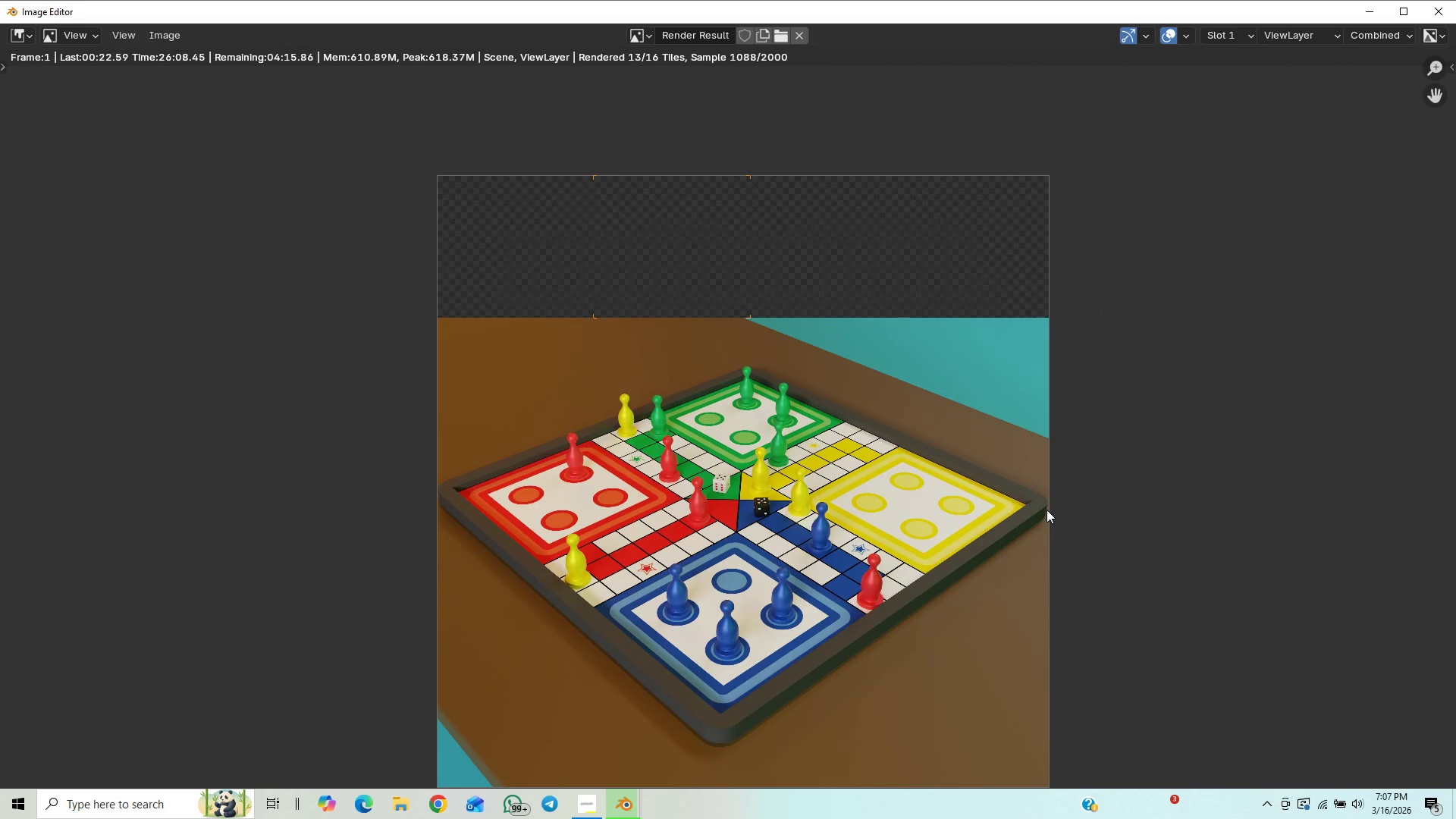 
scroll: coordinate [1057, 575], scroll_direction: down, amount: 6.0
 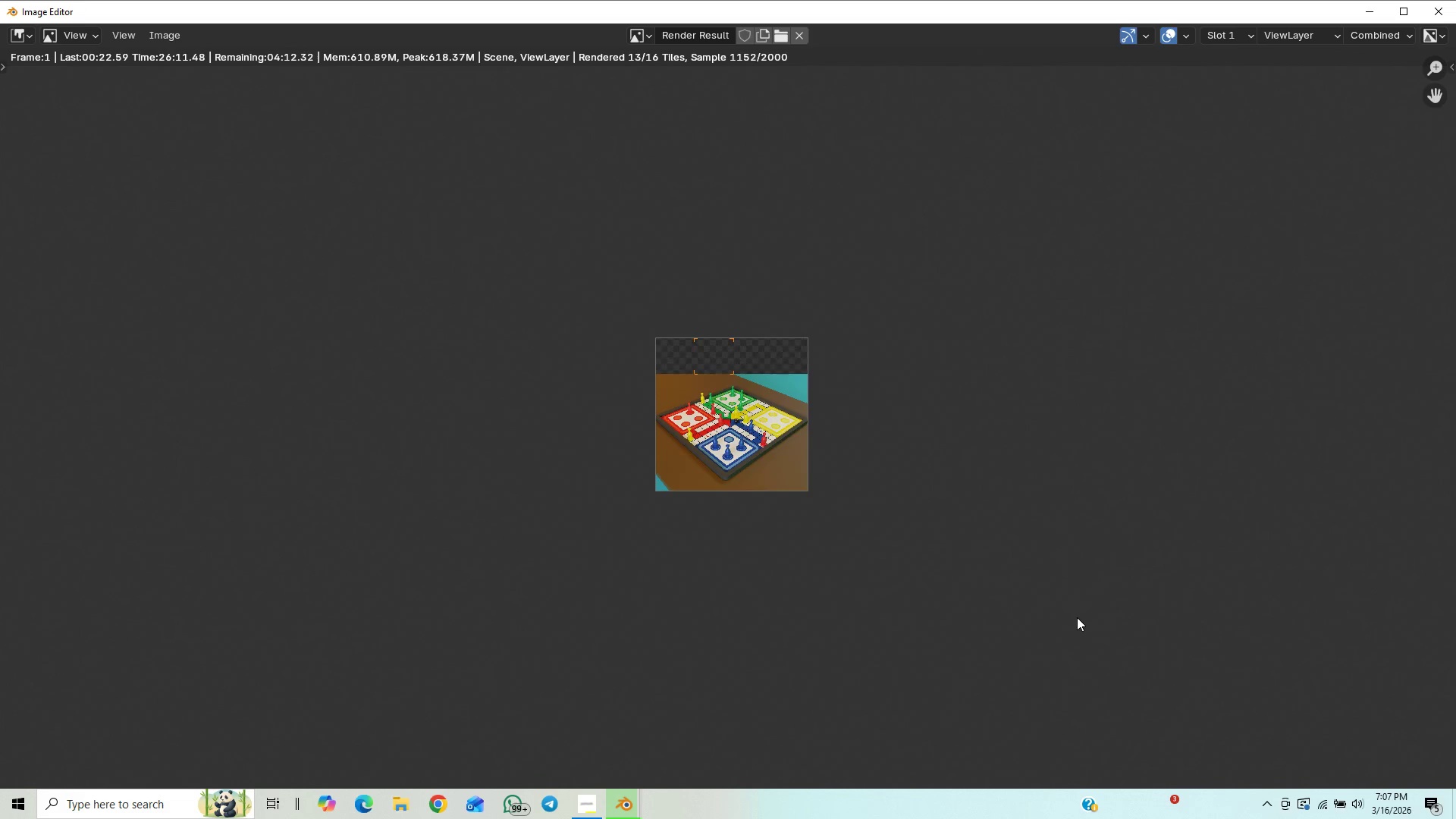 
scroll: coordinate [1059, 522], scroll_direction: up, amount: 6.0
 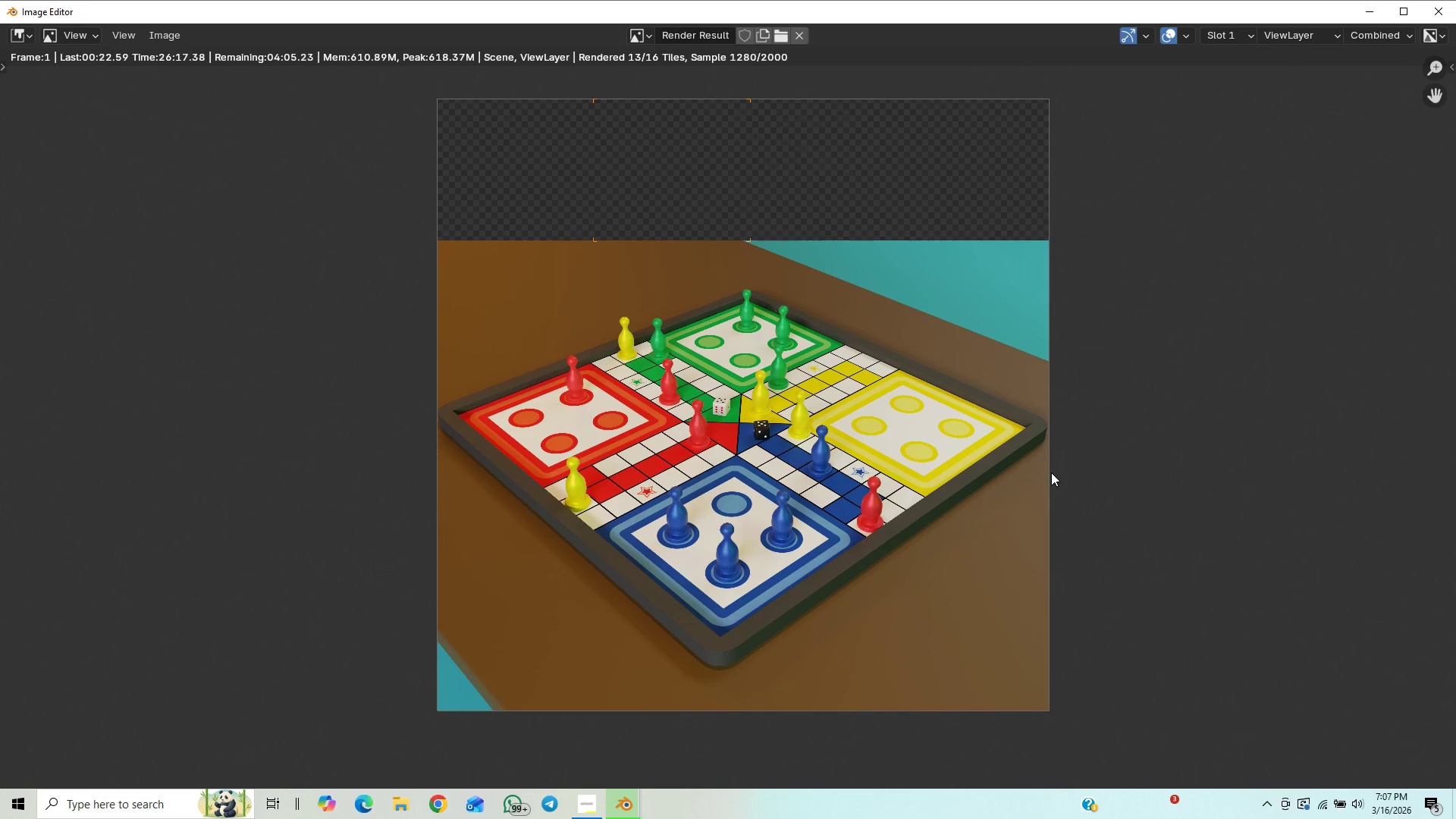 
scroll: coordinate [1047, 489], scroll_direction: down, amount: 1.0
 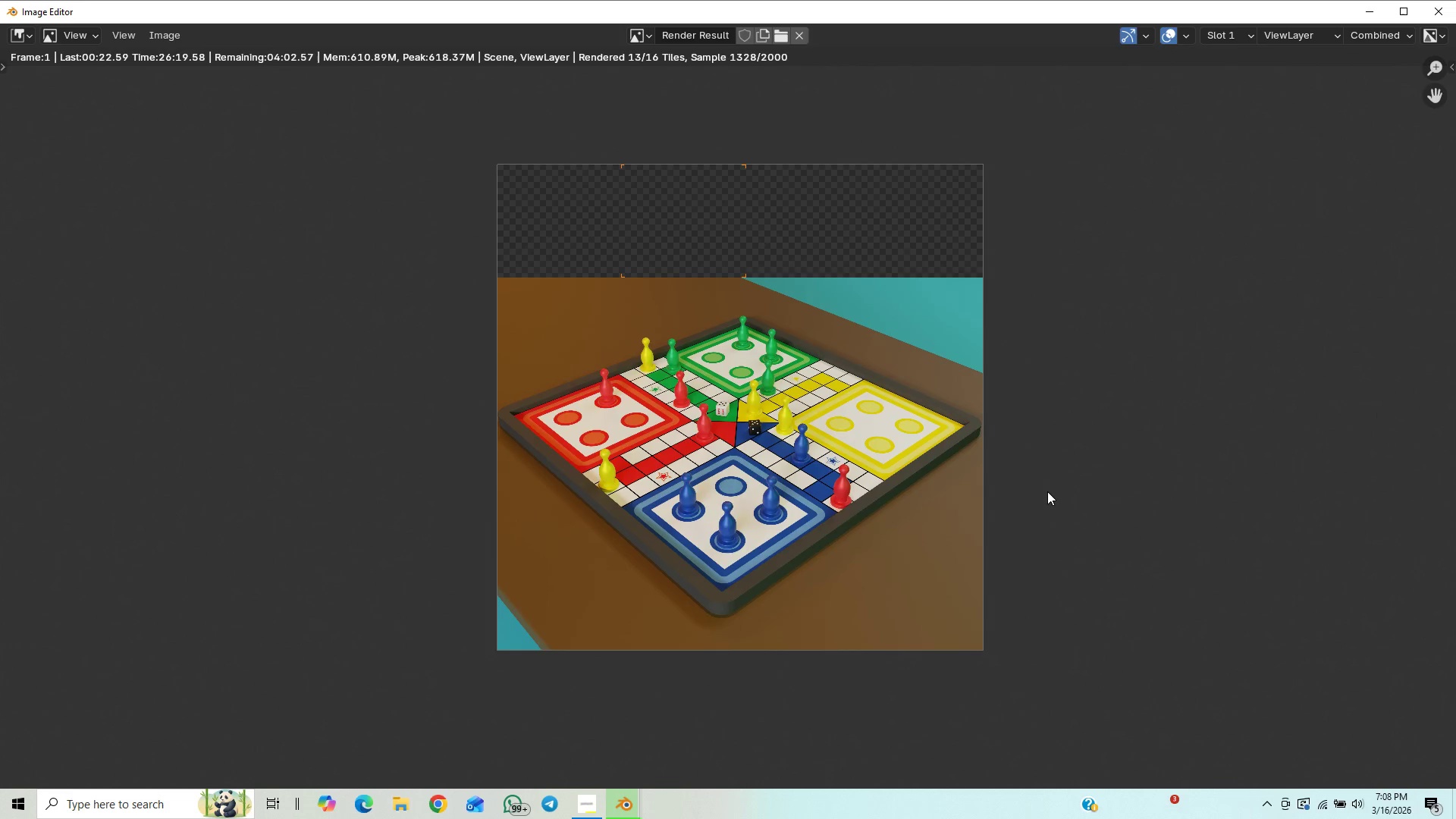 
scroll: coordinate [1047, 491], scroll_direction: up, amount: 1.0
 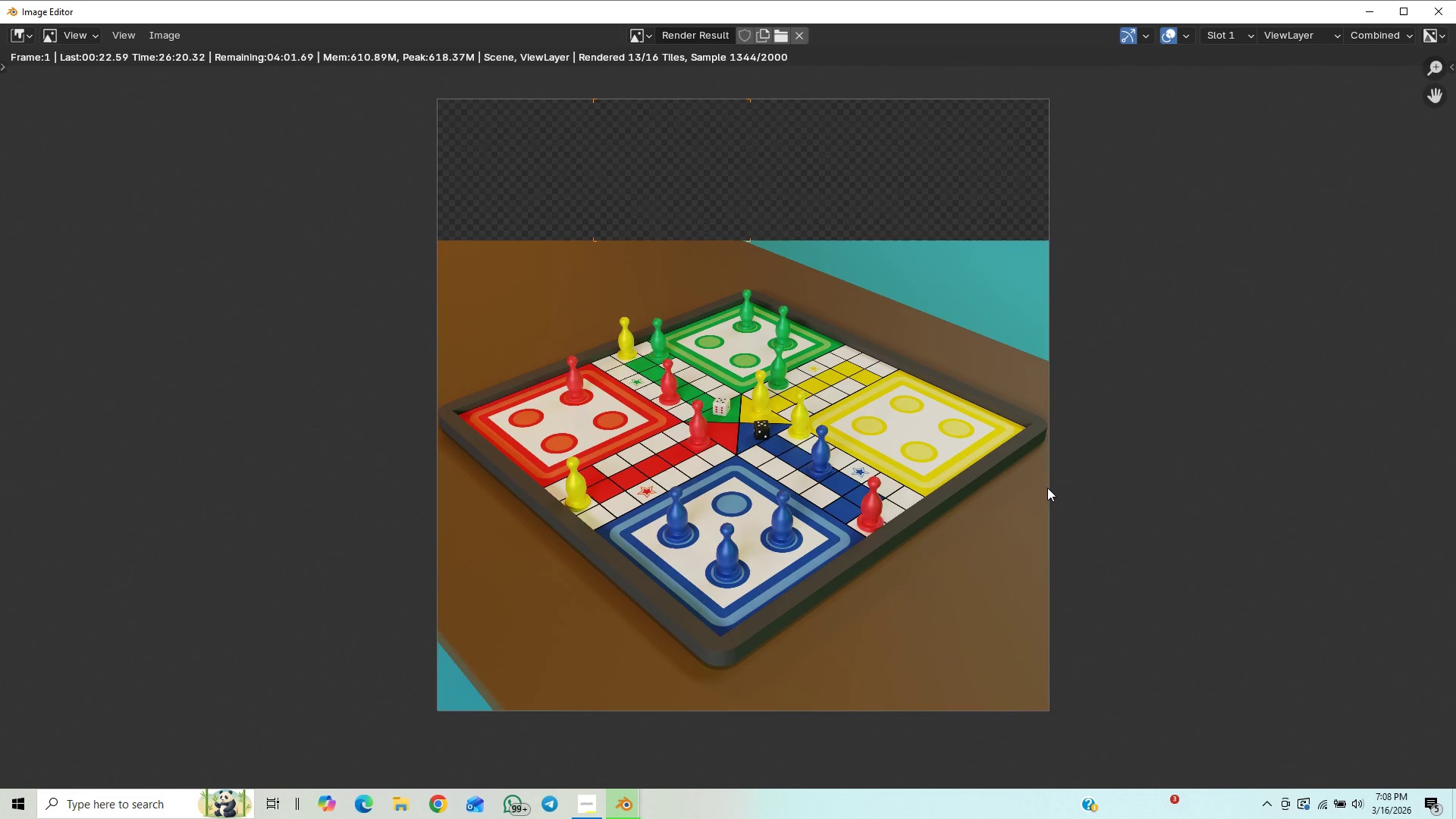 
scroll: coordinate [1047, 488], scroll_direction: down, amount: 1.0
 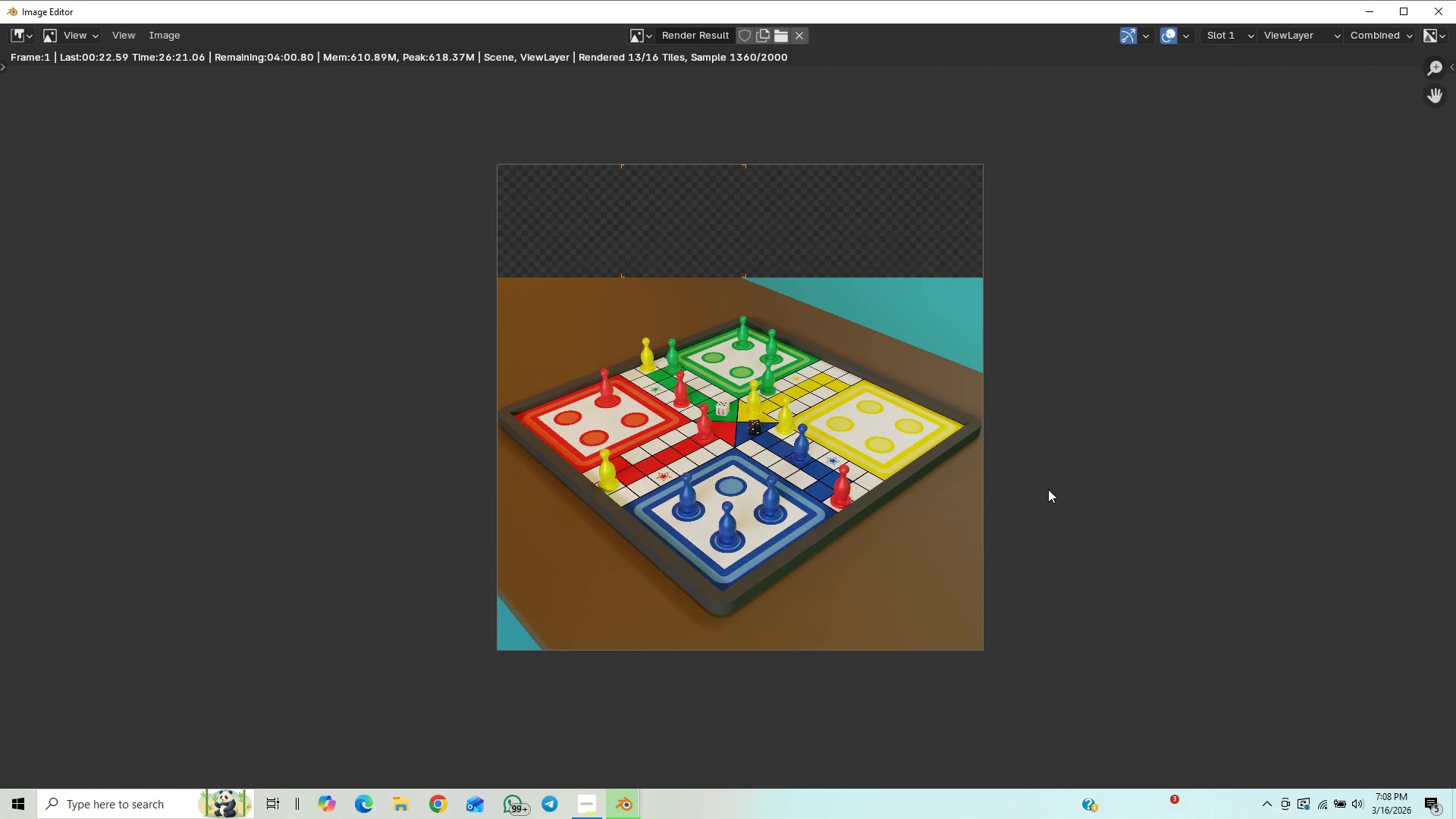 
scroll: coordinate [1048, 489], scroll_direction: up, amount: 1.0
 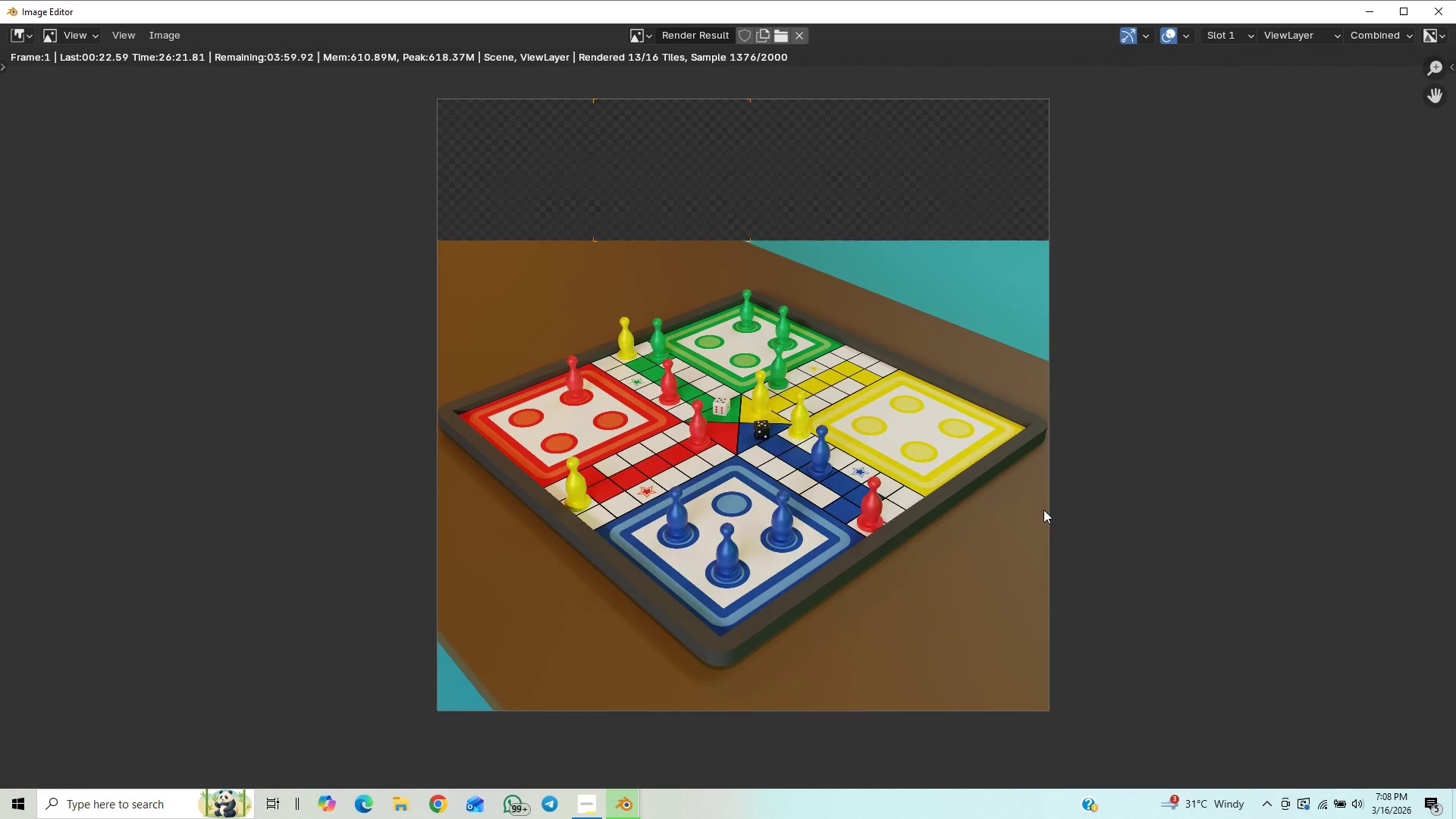 
scroll: coordinate [1043, 510], scroll_direction: down, amount: 1.0
 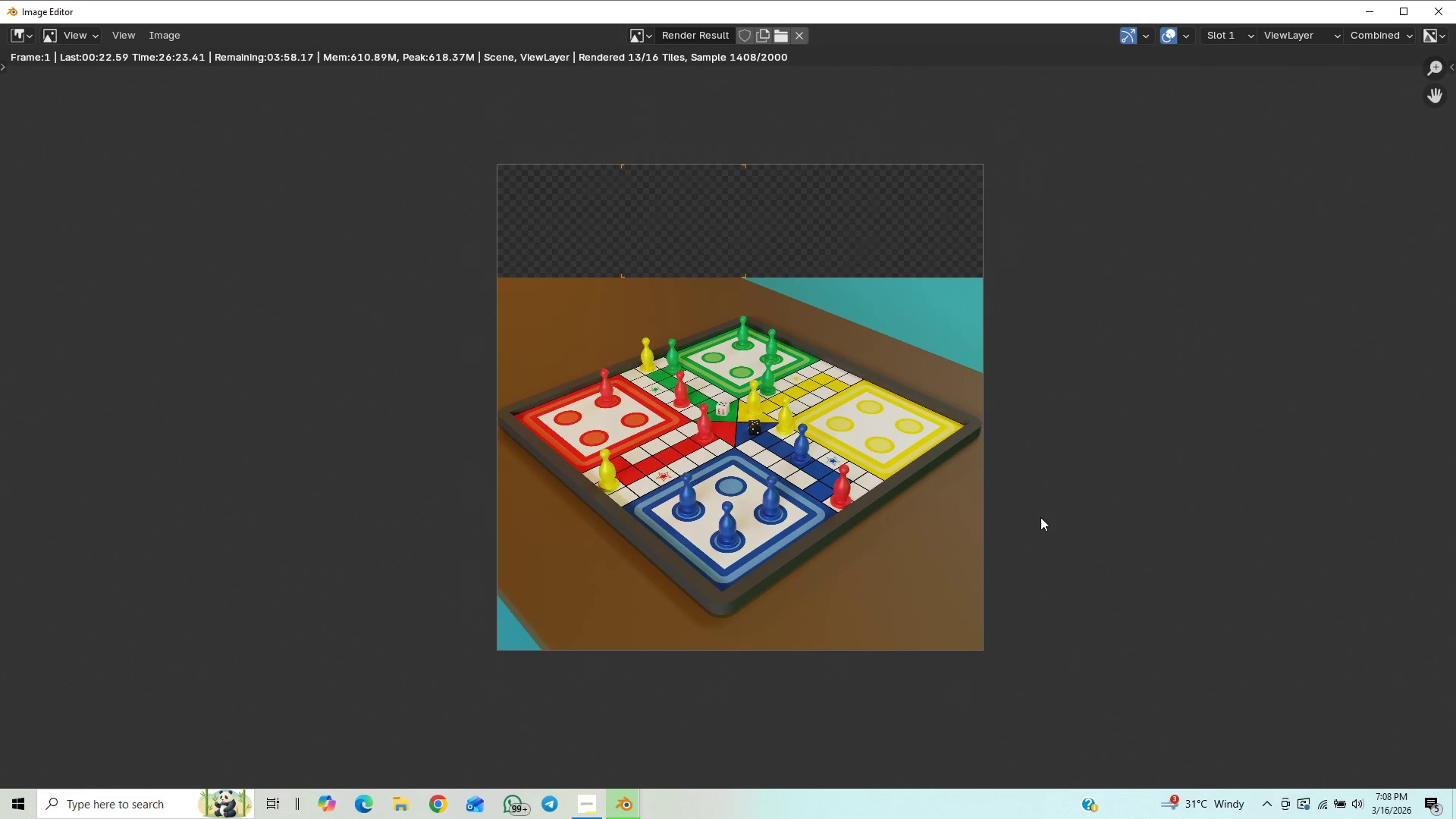 
scroll: coordinate [1040, 517], scroll_direction: up, amount: 1.0
 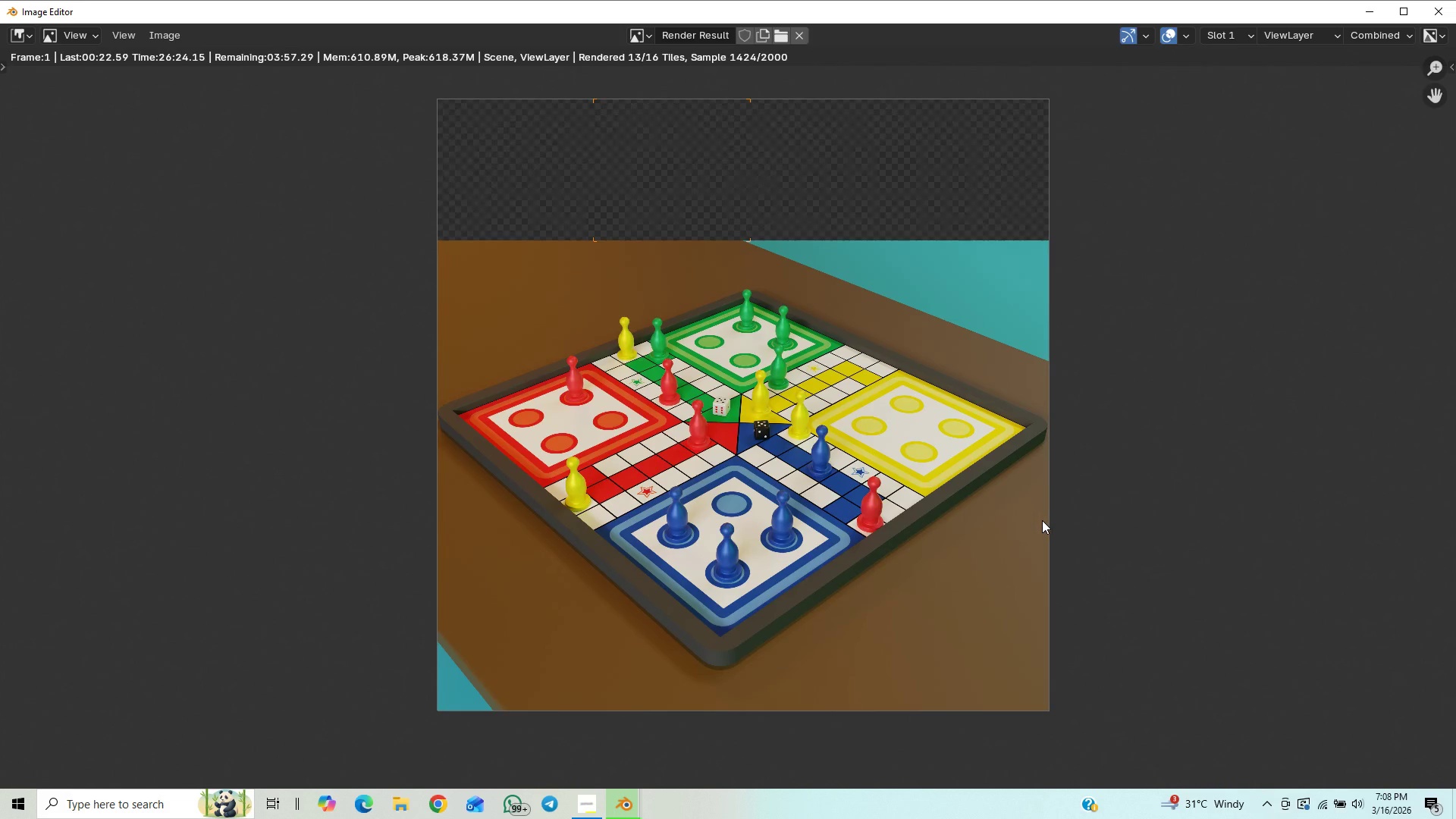 
scroll: coordinate [1062, 439], scroll_direction: down, amount: 2.0
 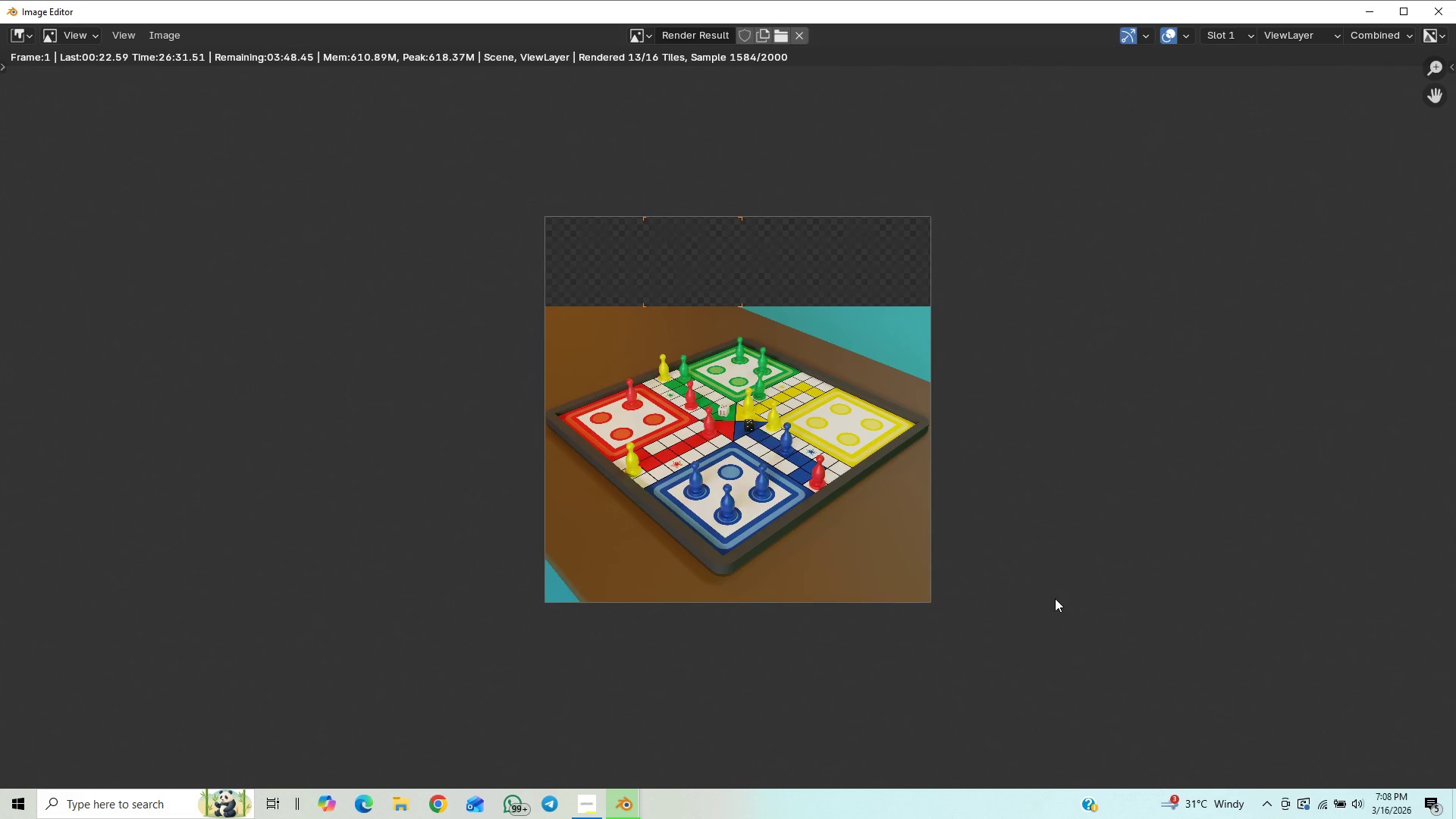 
scroll: coordinate [1055, 598], scroll_direction: up, amount: 1.0
 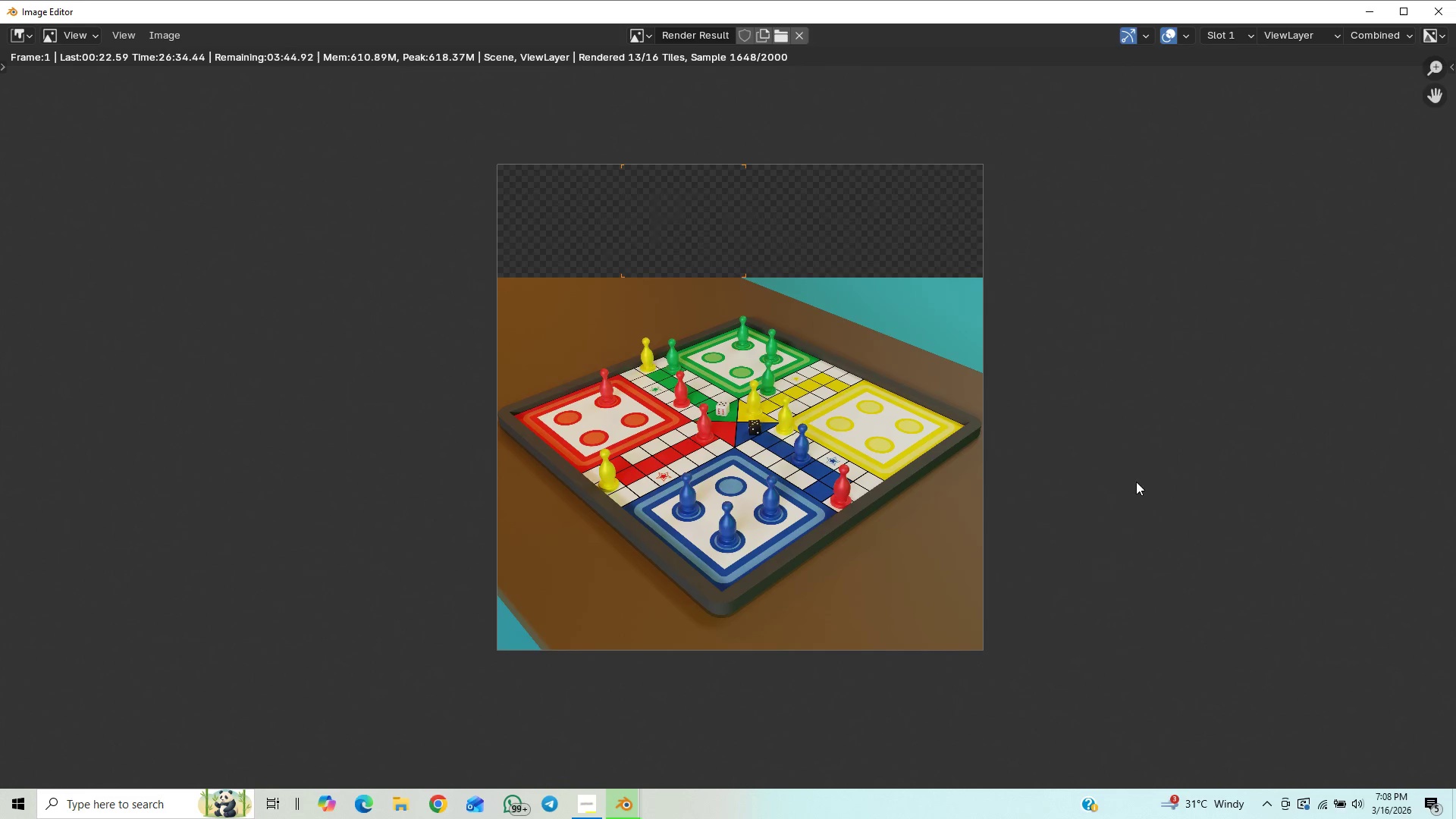 
scroll: coordinate [1110, 497], scroll_direction: down, amount: 1.0
 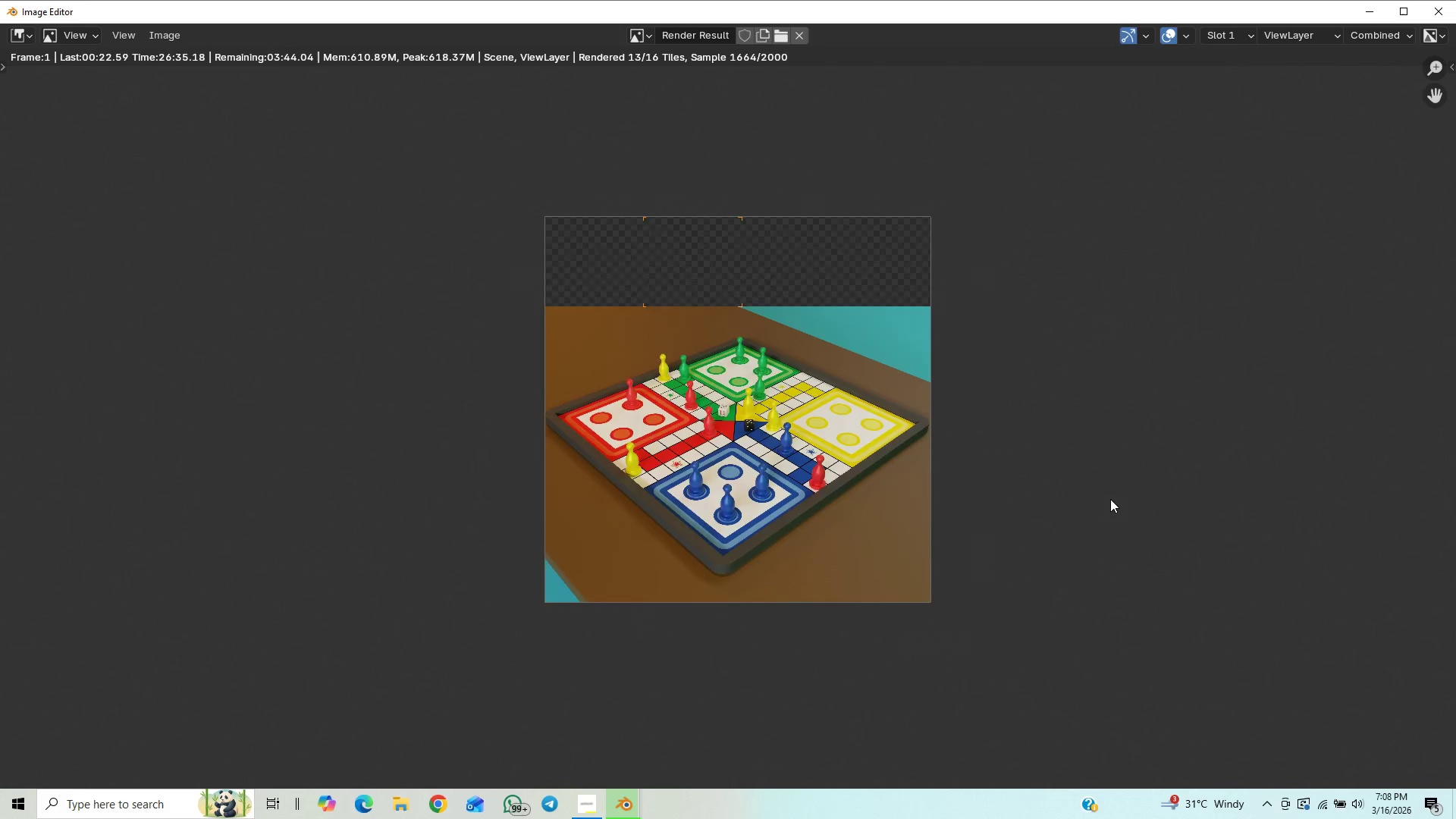 
scroll: coordinate [1110, 499], scroll_direction: up, amount: 3.0
 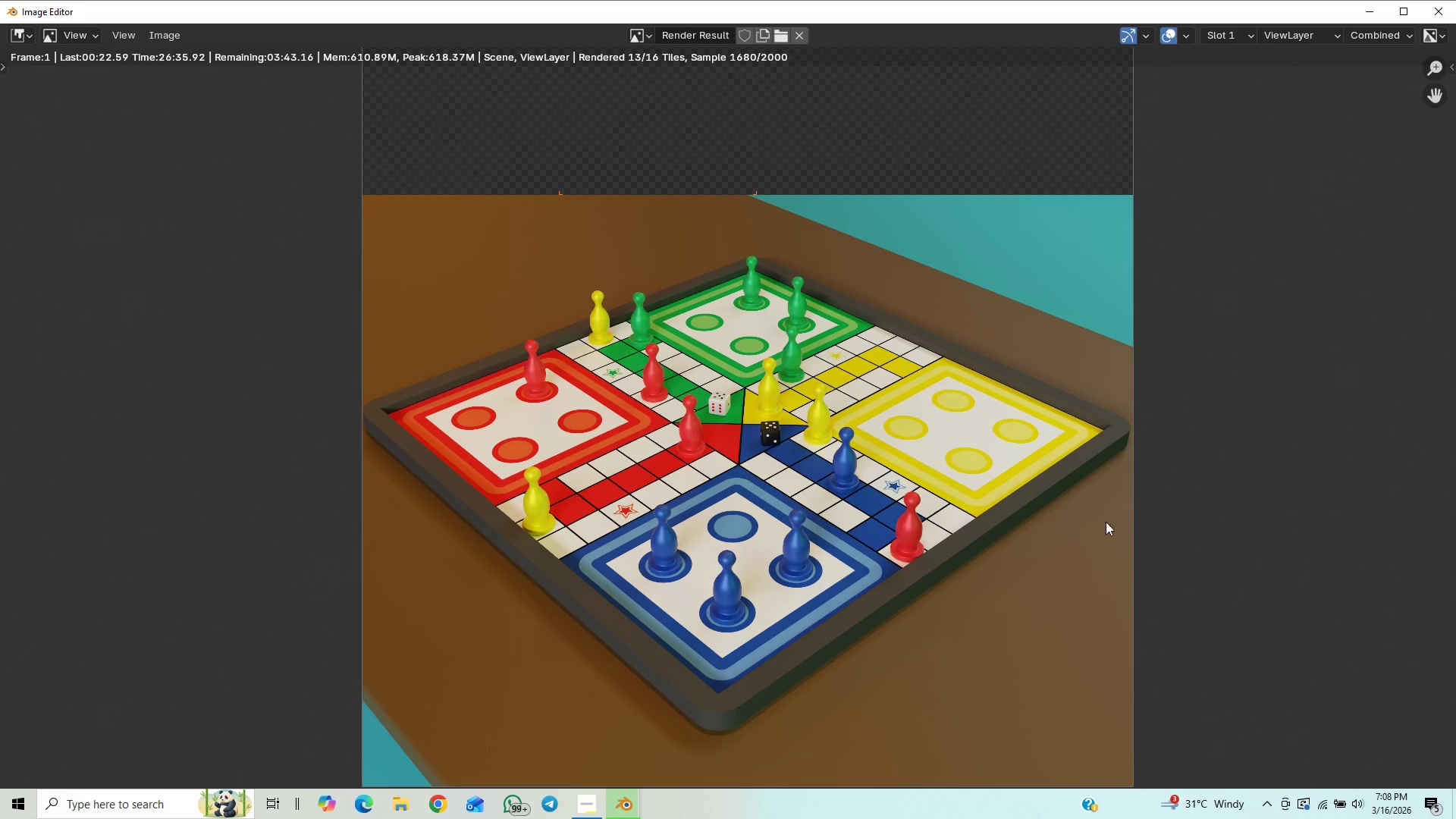 
scroll: coordinate [1106, 529], scroll_direction: down, amount: 1.0
 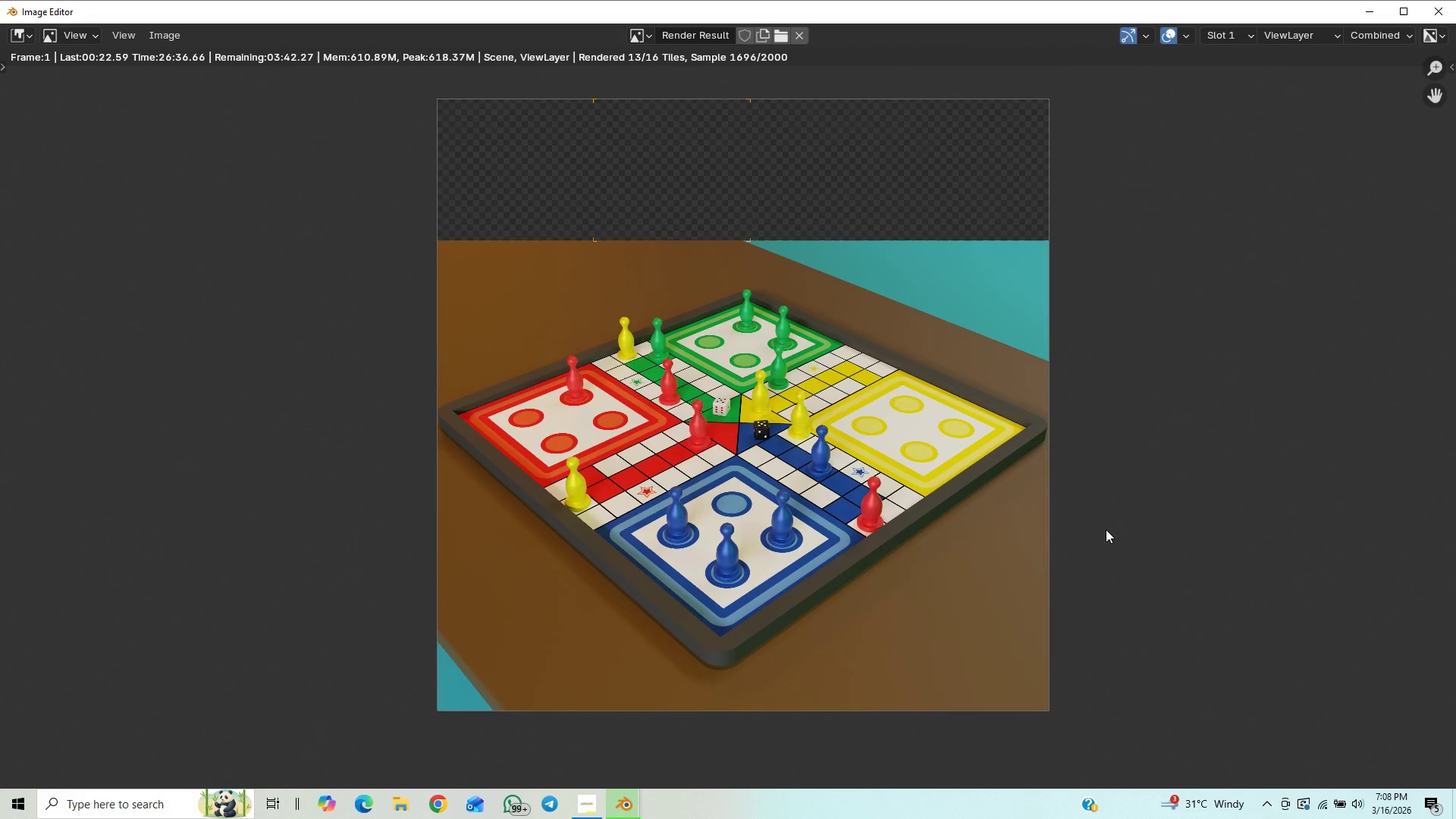 
scroll: coordinate [1082, 560], scroll_direction: up, amount: 9.0
 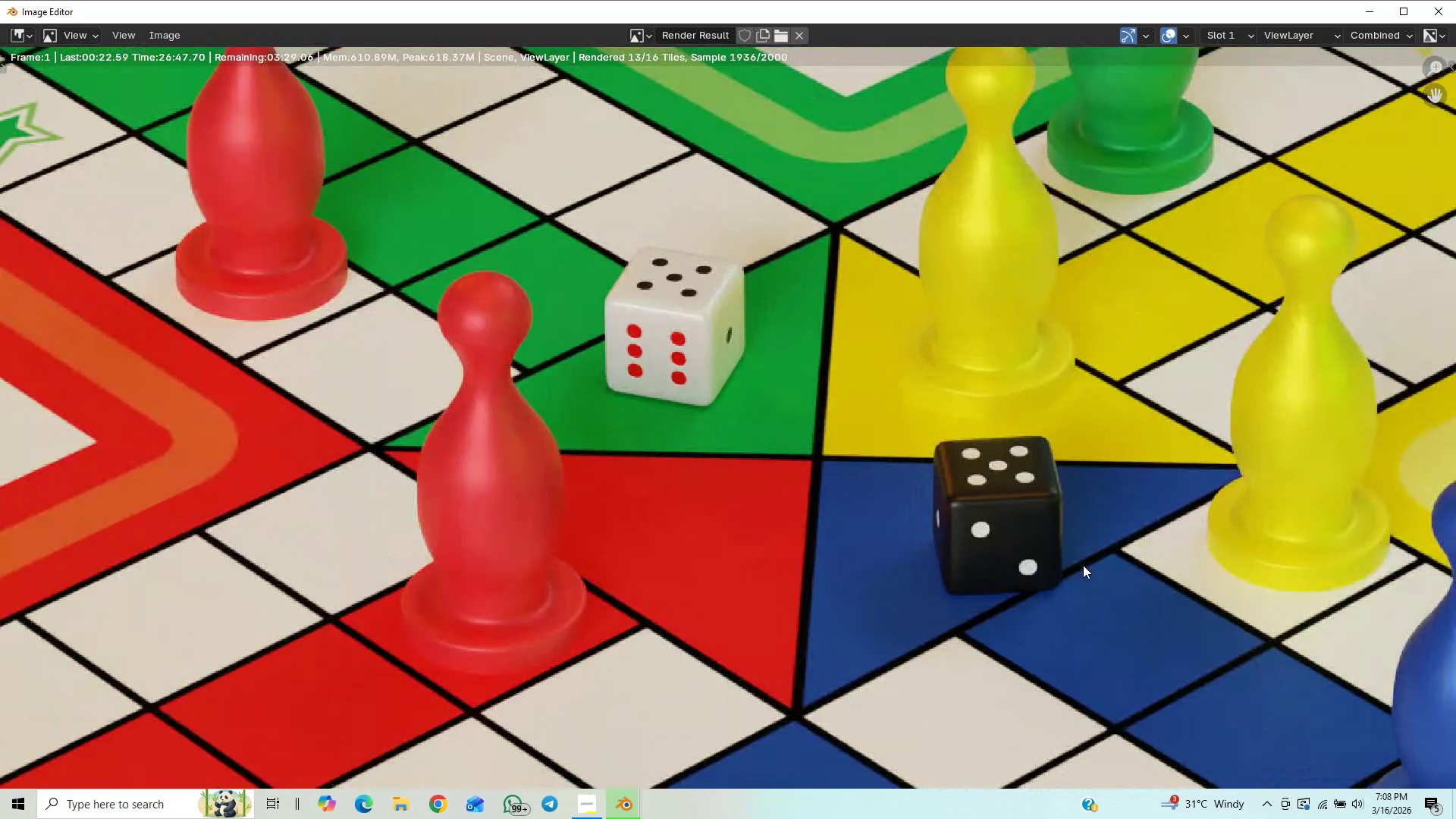 
scroll: coordinate [1083, 561], scroll_direction: up, amount: 4.0
 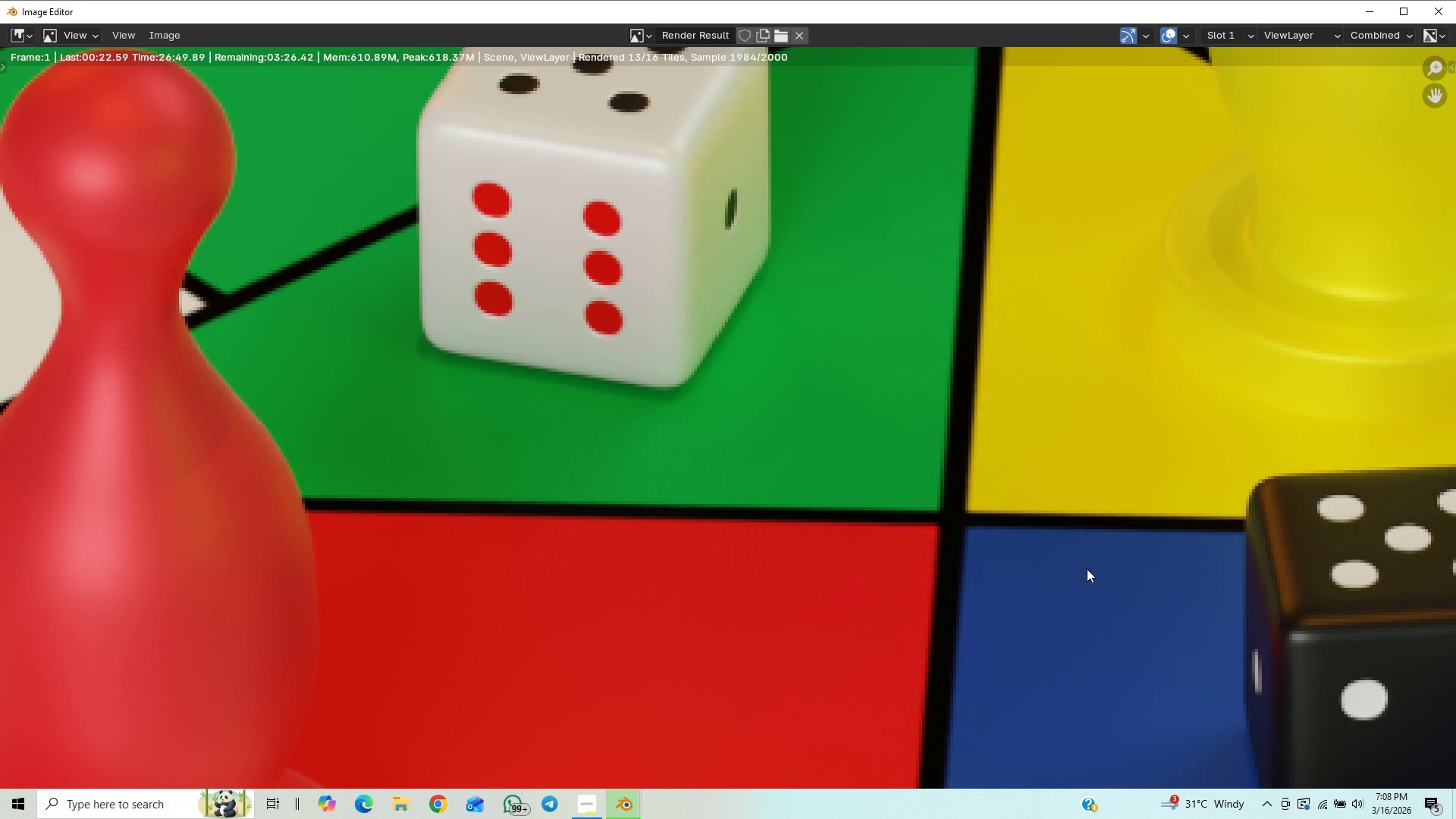 
scroll: coordinate [1087, 569], scroll_direction: down, amount: 2.0
 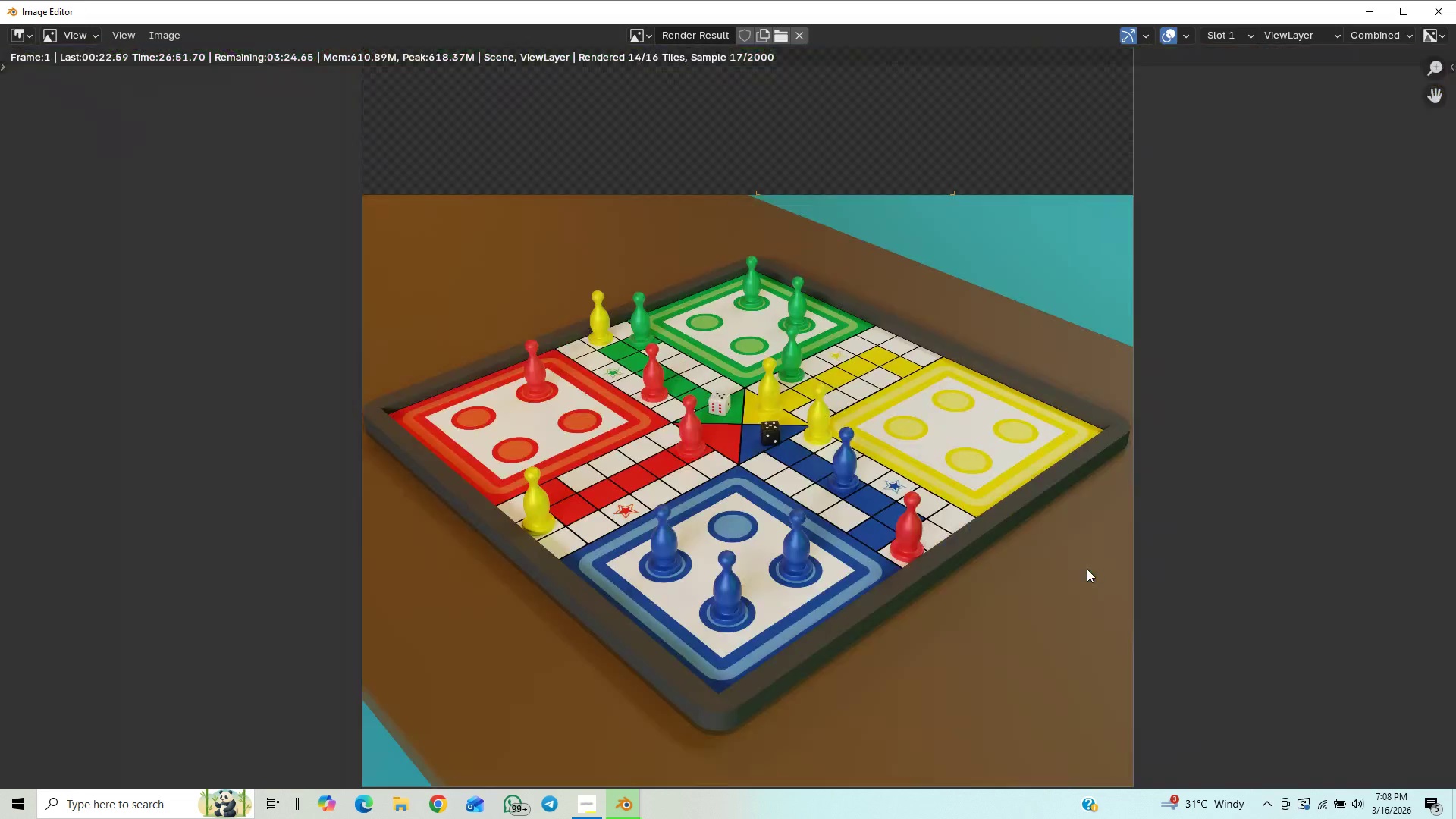 
scroll: coordinate [1088, 568], scroll_direction: up, amount: 1.0
 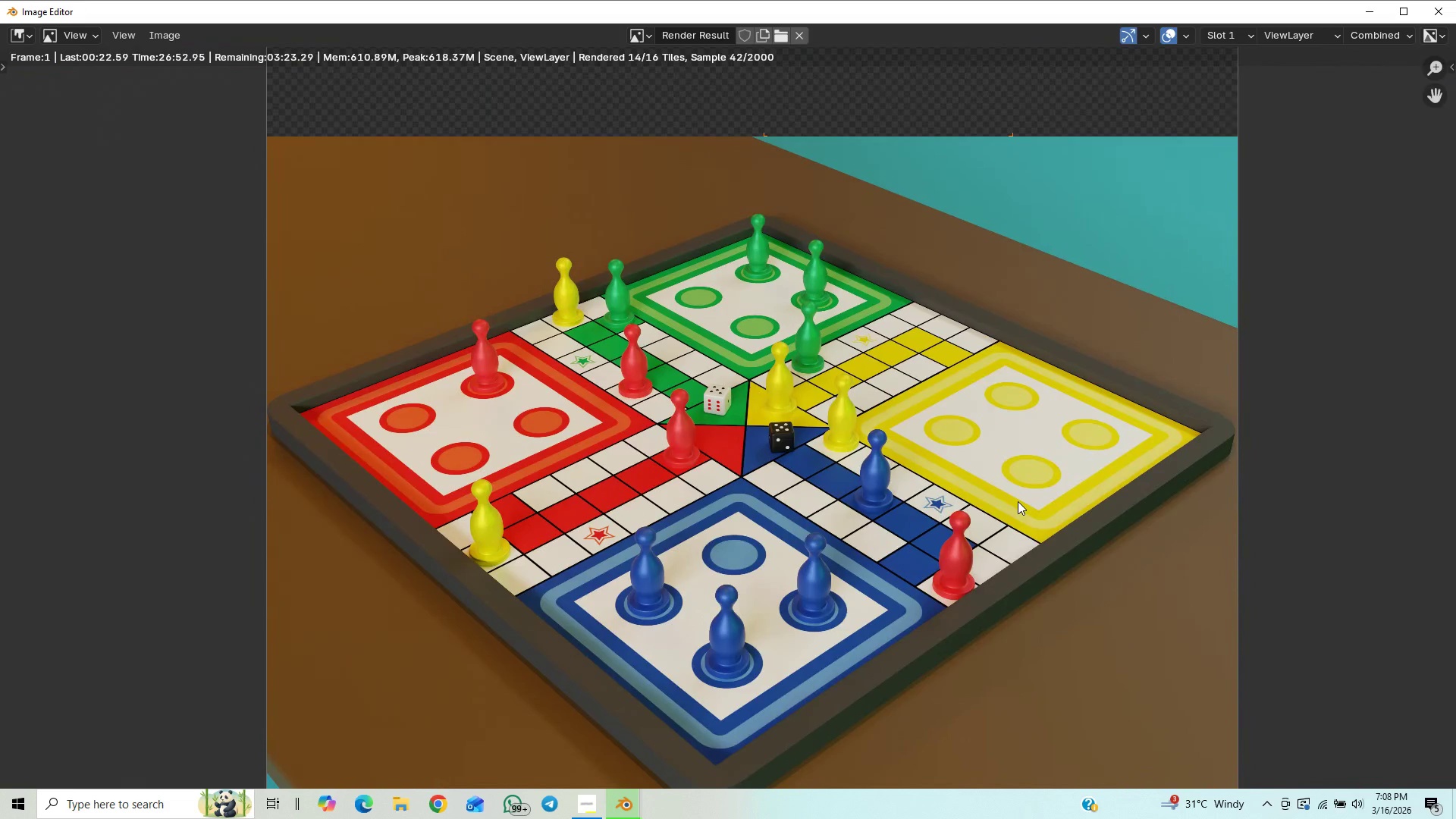 
scroll: coordinate [1018, 504], scroll_direction: down, amount: 1.0
 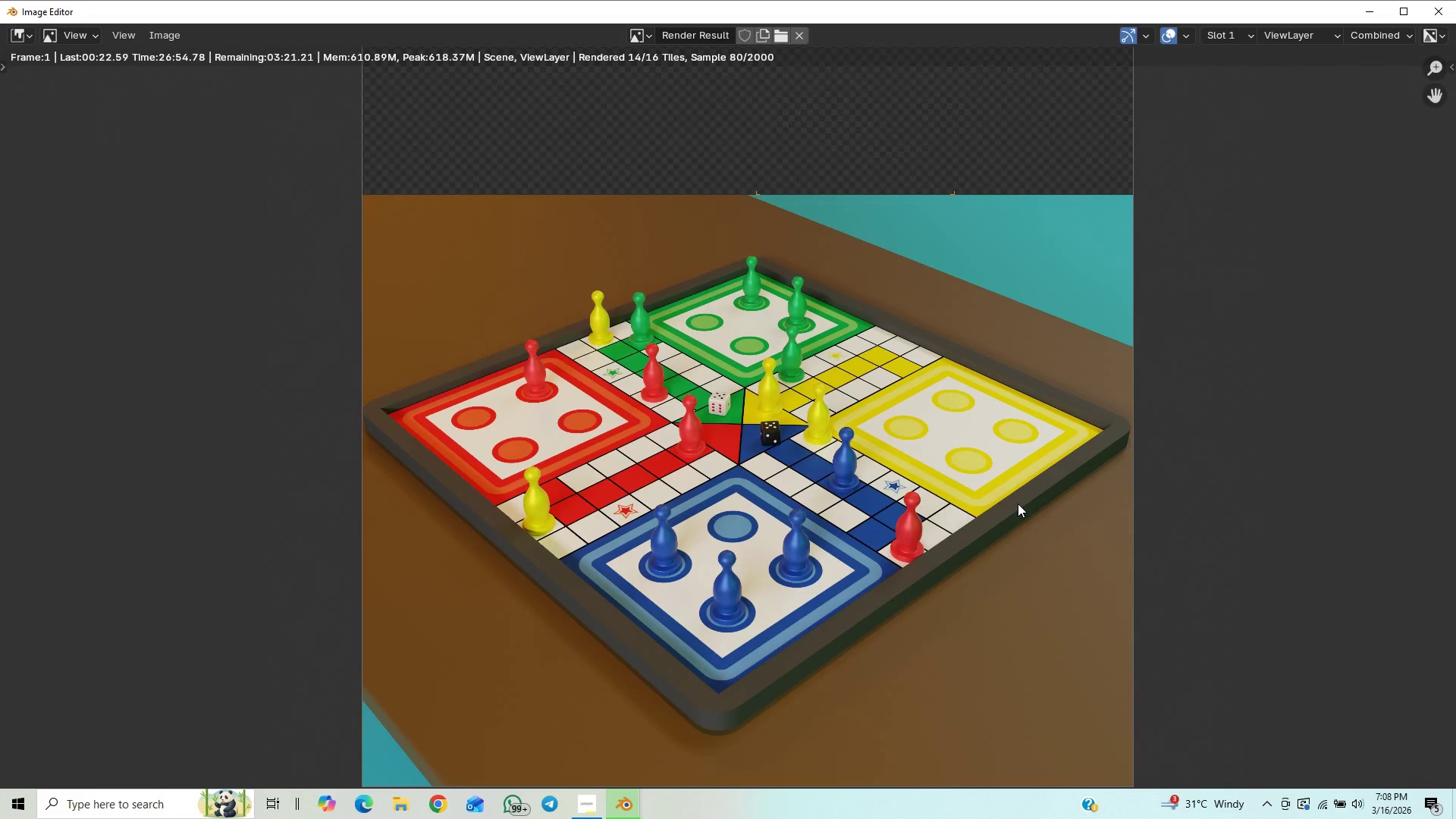 
scroll: coordinate [1018, 504], scroll_direction: up, amount: 1.0
 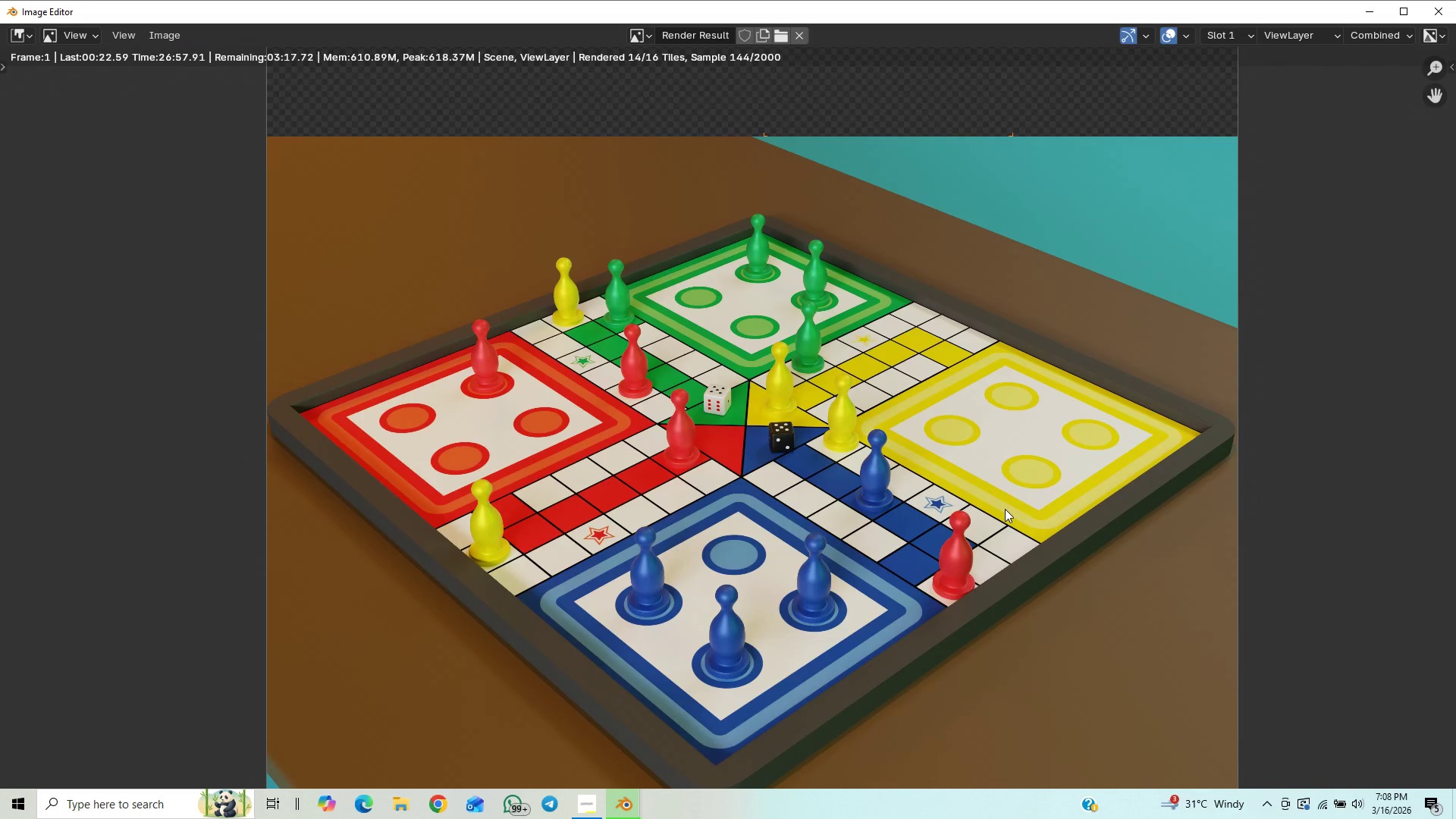 
scroll: coordinate [1004, 510], scroll_direction: down, amount: 1.0
 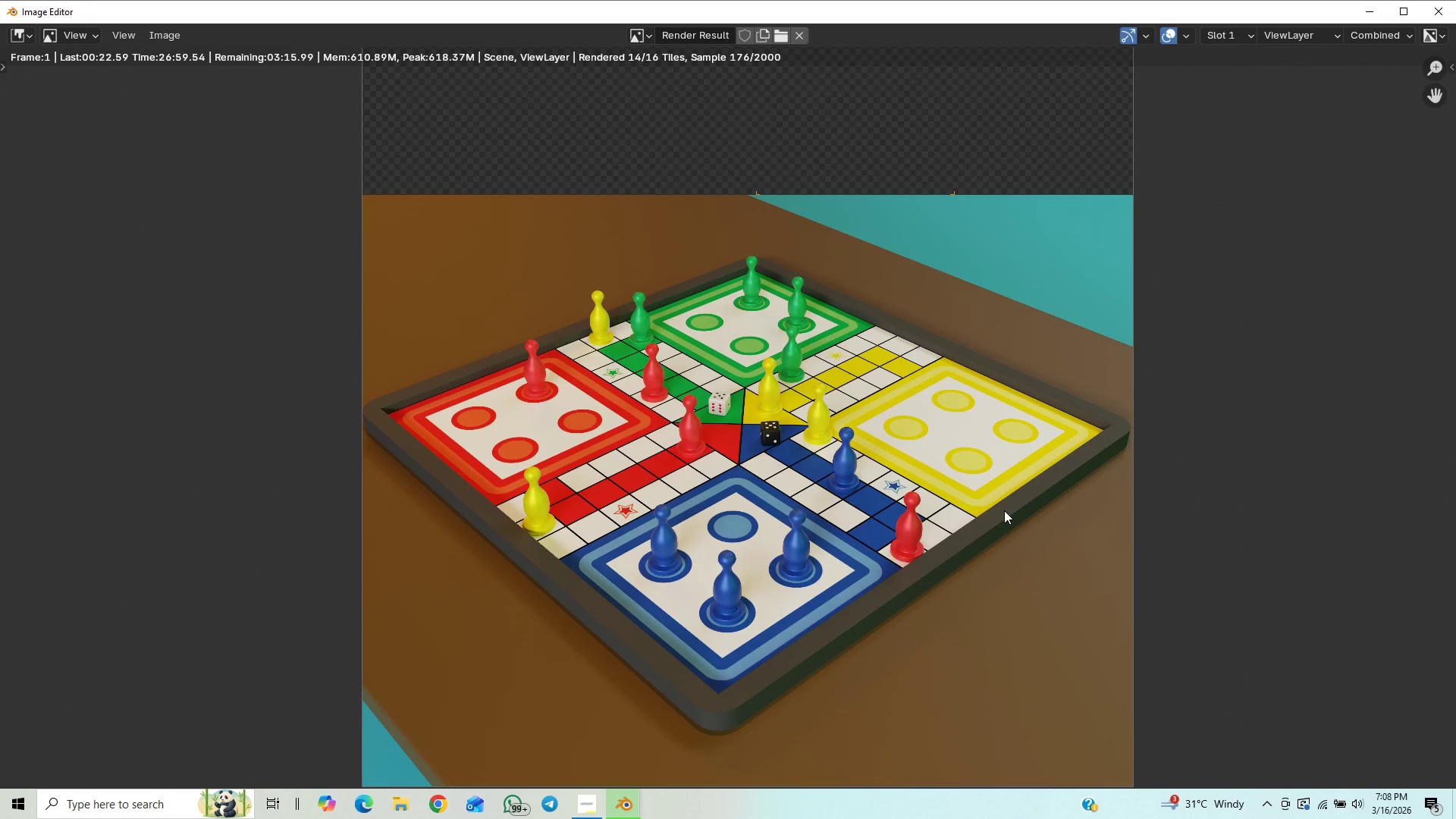 
scroll: coordinate [1018, 494], scroll_direction: up, amount: 3.0
 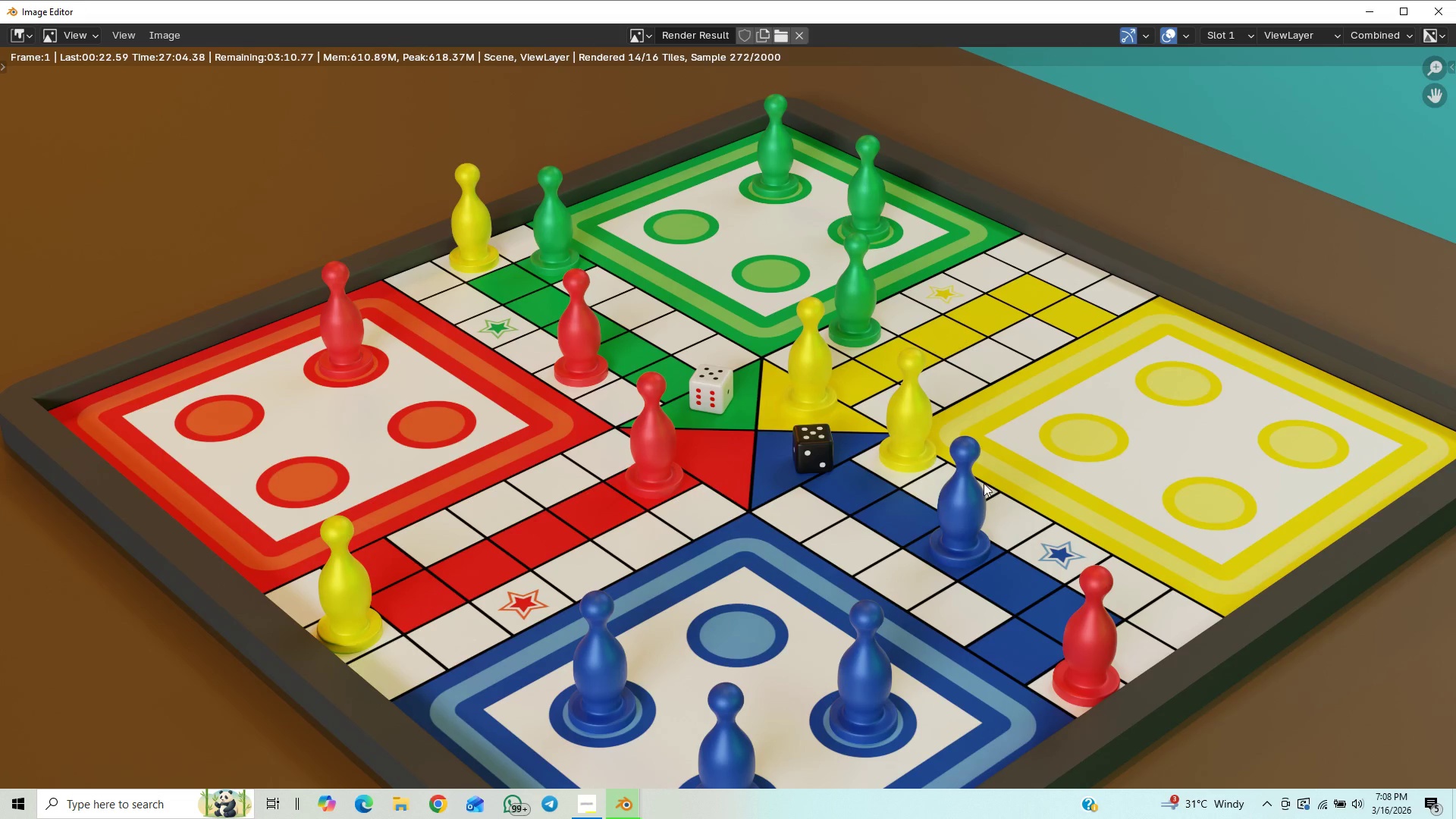 
scroll: coordinate [994, 492], scroll_direction: down, amount: 5.0
 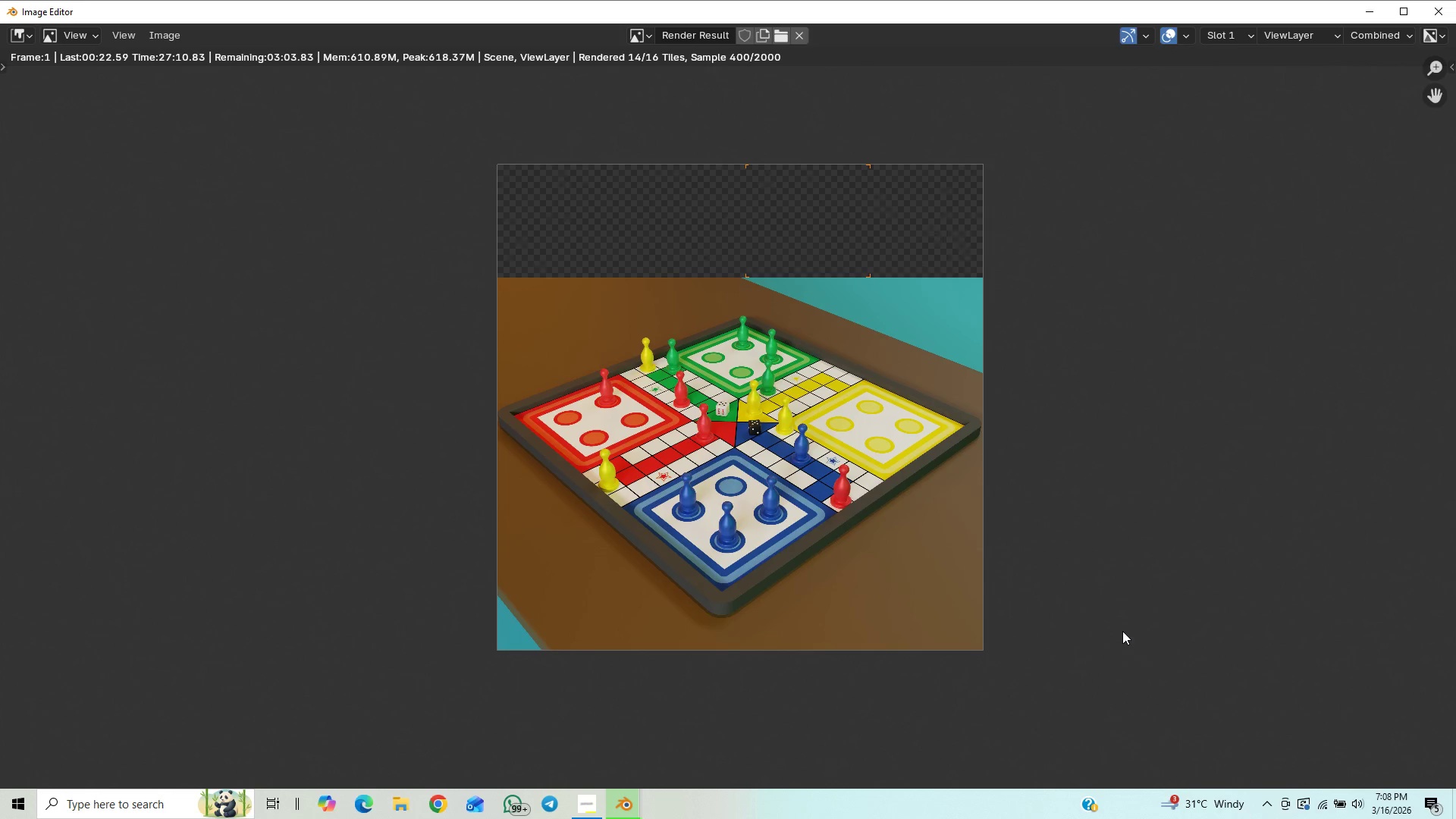 
scroll: coordinate [1126, 620], scroll_direction: up, amount: 2.0
 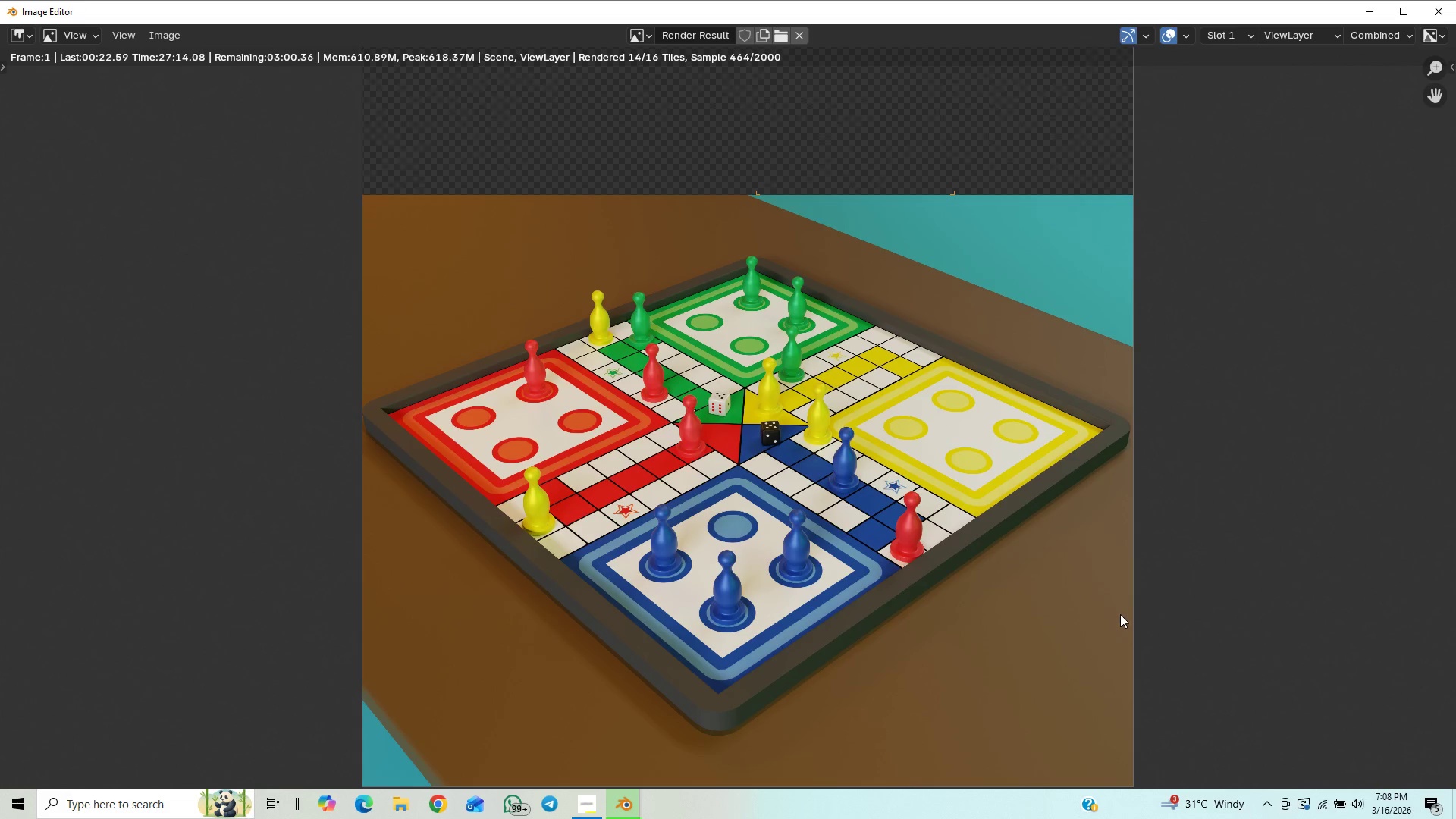 
scroll: coordinate [971, 491], scroll_direction: down, amount: 7.0
 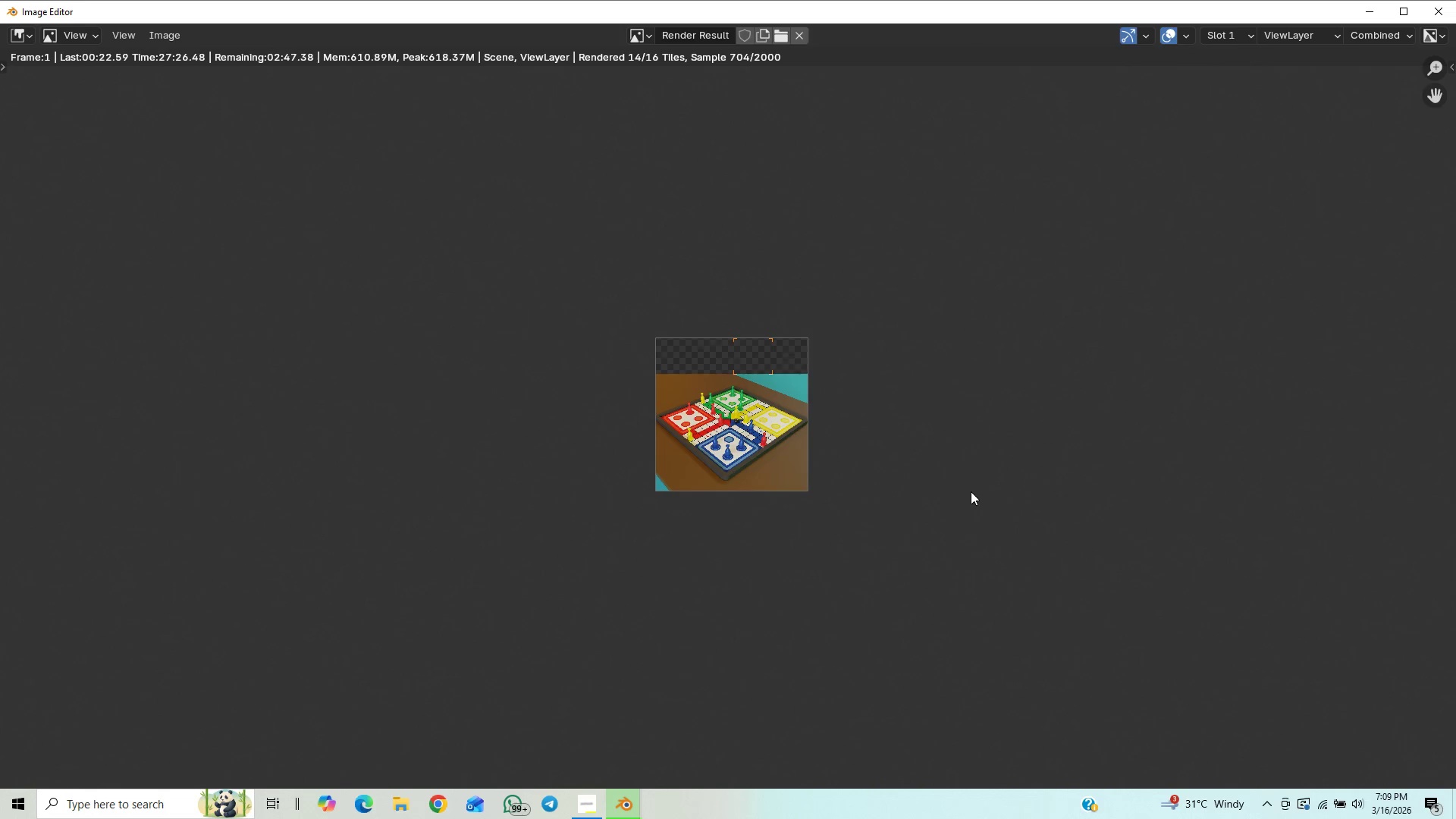 
scroll: coordinate [967, 497], scroll_direction: up, amount: 2.0
 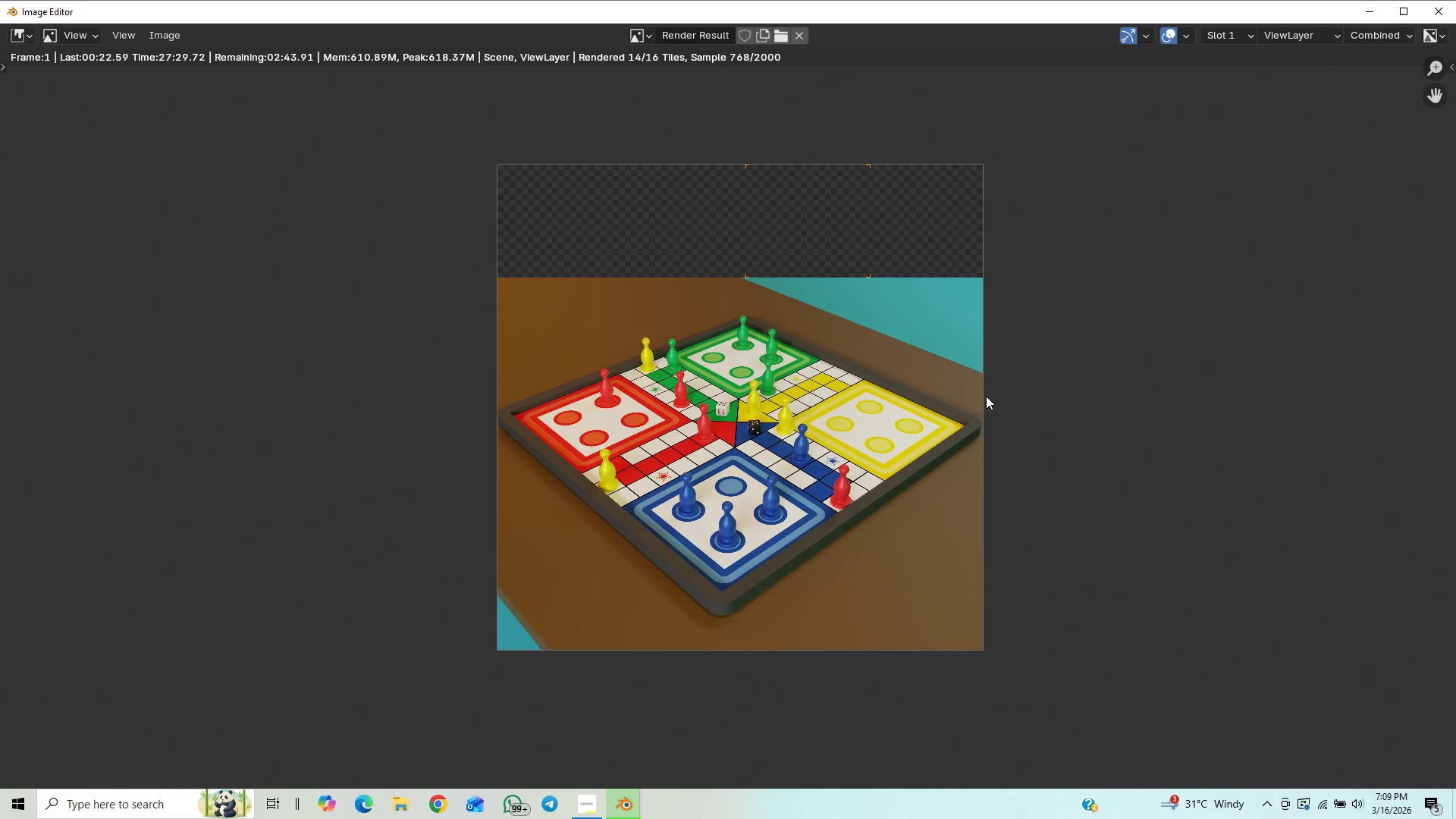 
scroll: coordinate [952, 447], scroll_direction: down, amount: 4.0
 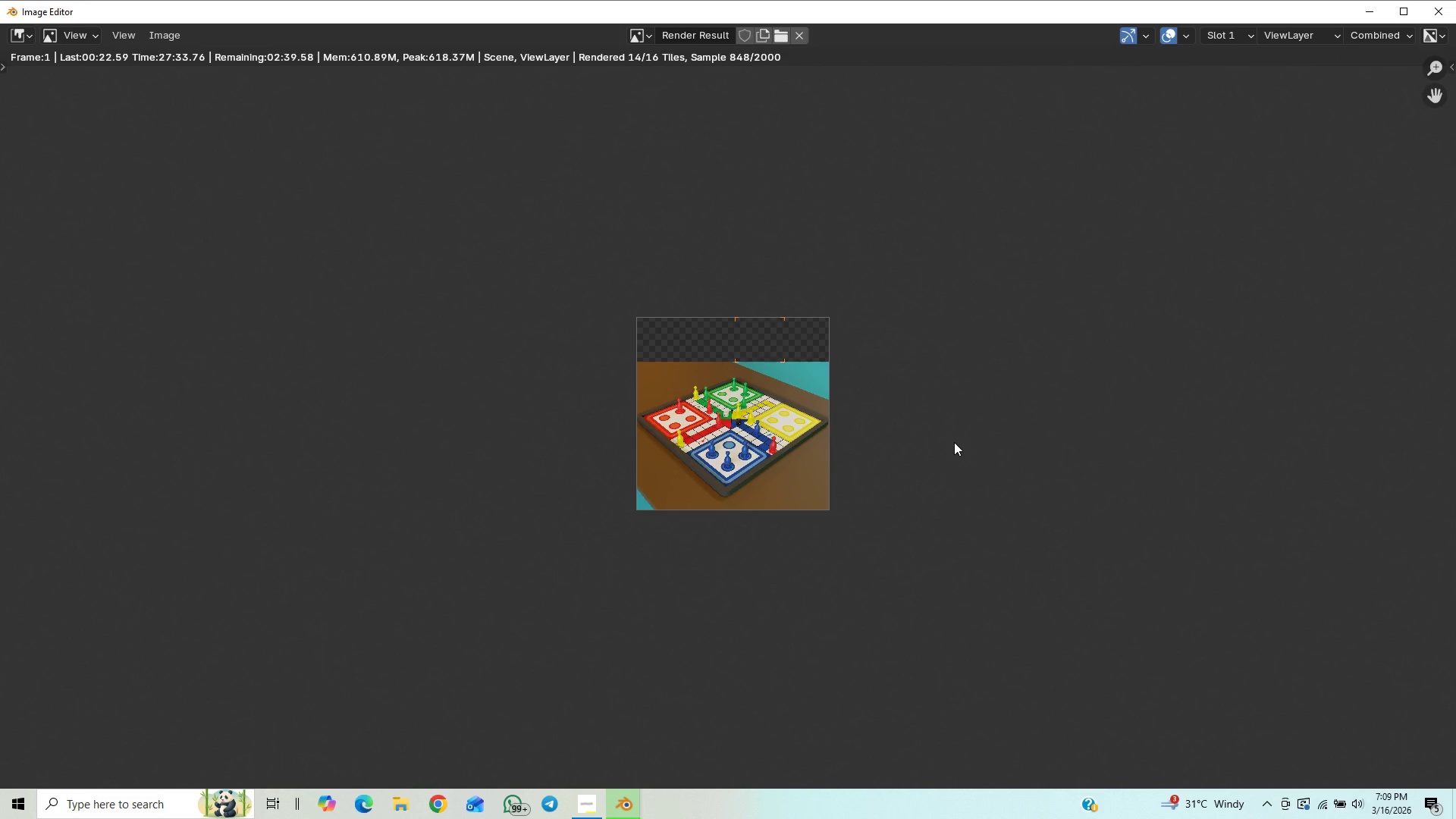 
scroll: coordinate [956, 485], scroll_direction: up, amount: 7.0
 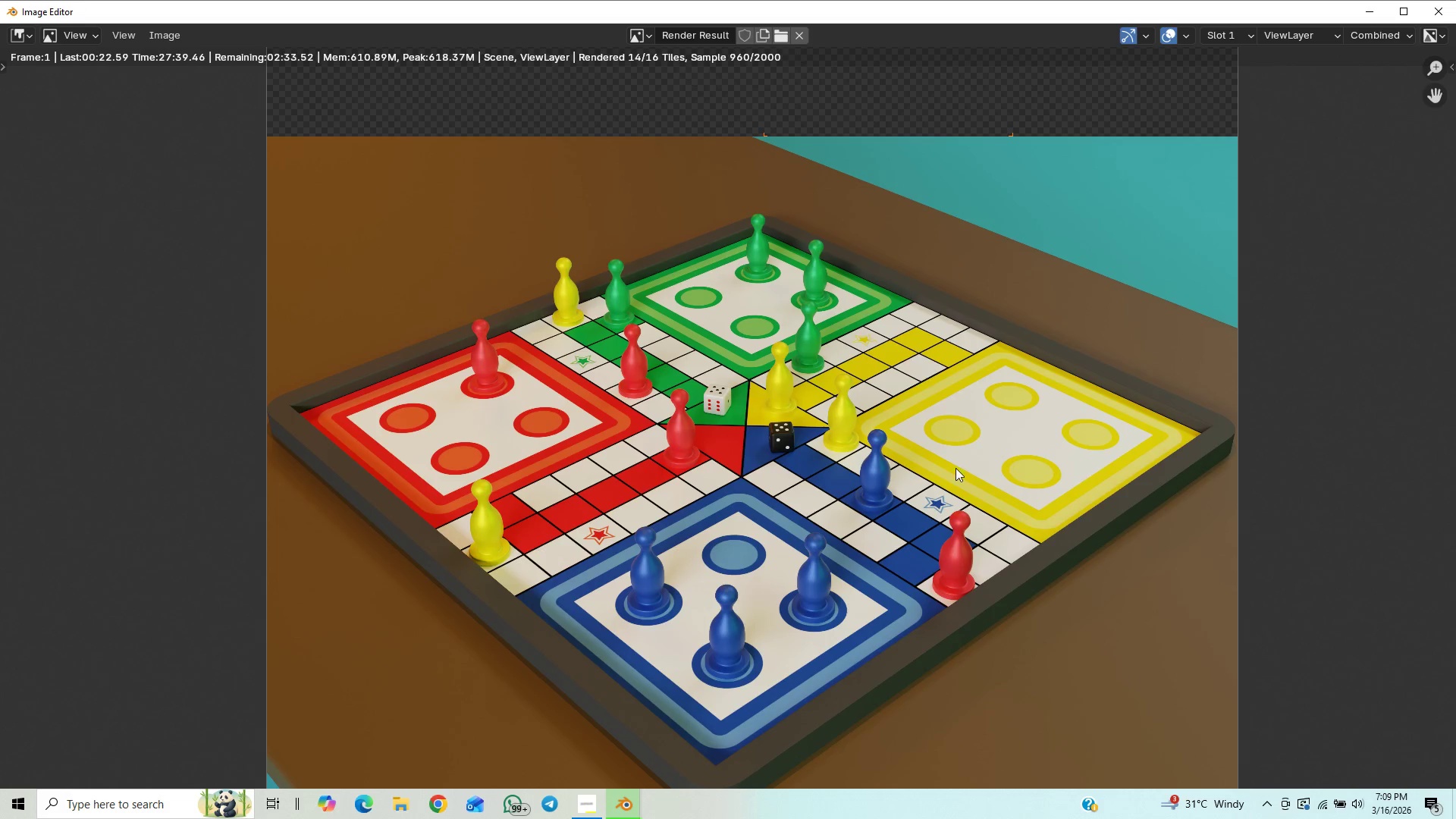 
scroll: coordinate [862, 525], scroll_direction: down, amount: 6.0
 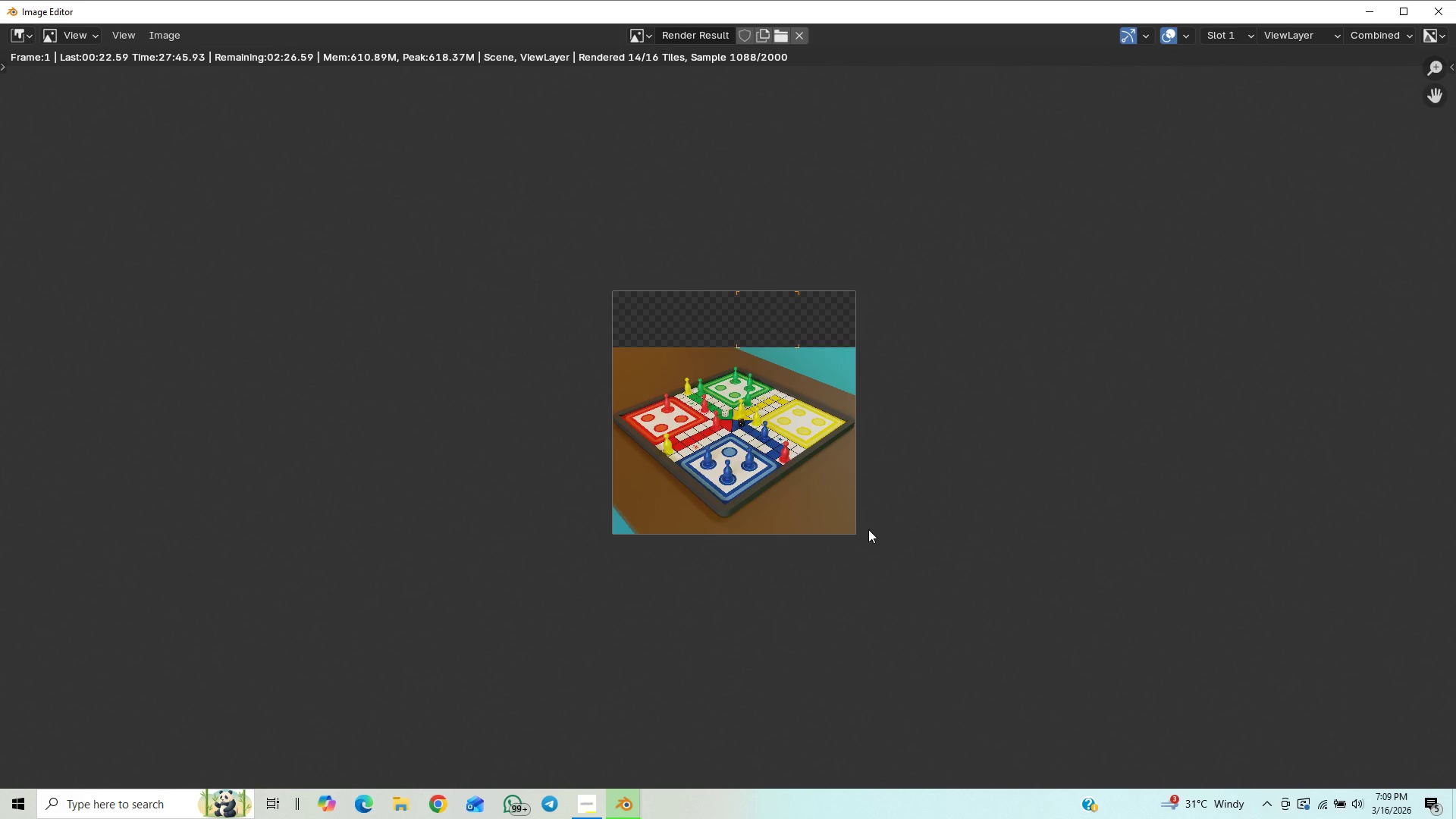 
scroll: coordinate [868, 529], scroll_direction: up, amount: 8.0
 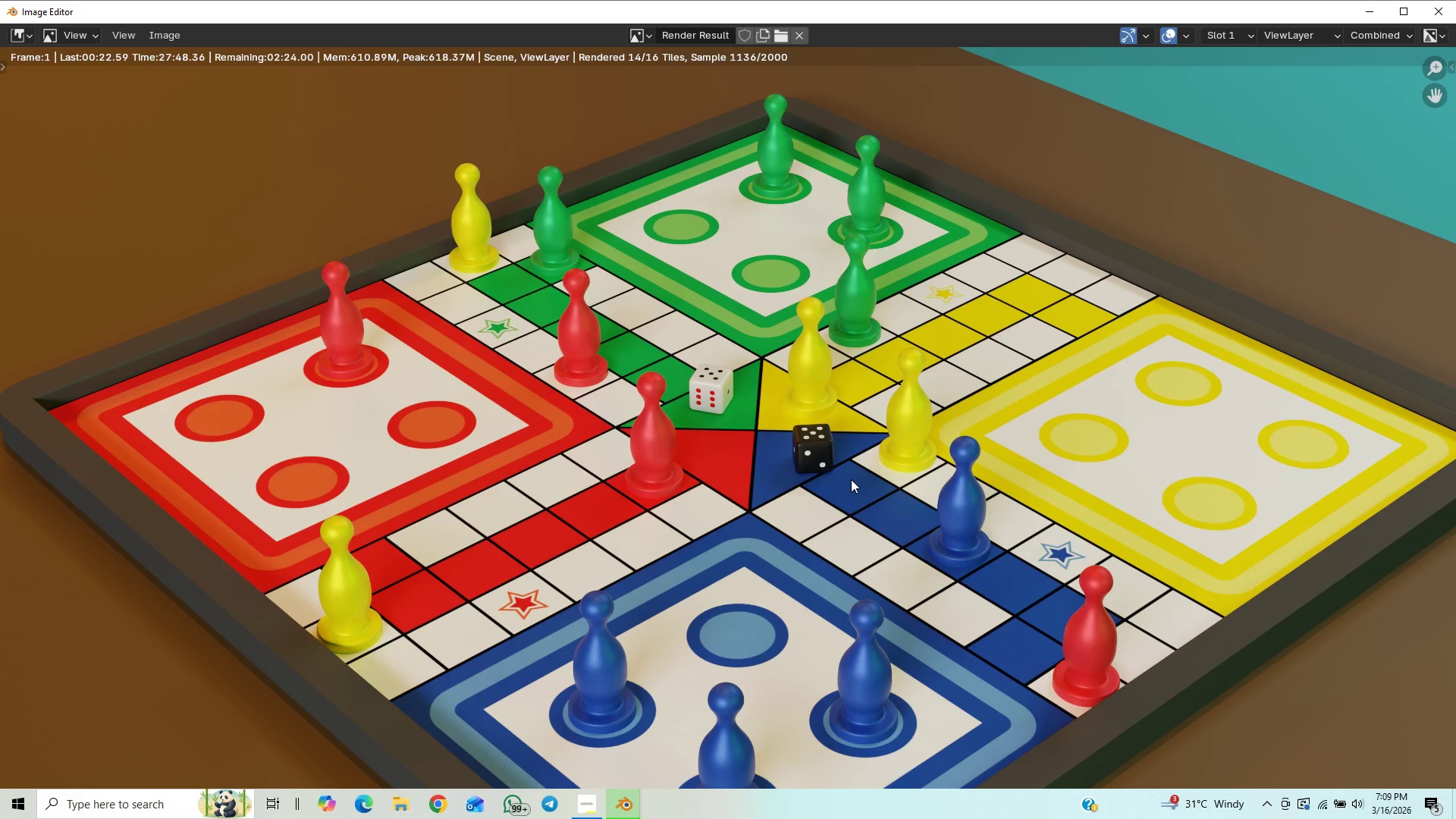 
scroll: coordinate [852, 512], scroll_direction: down, amount: 5.0
 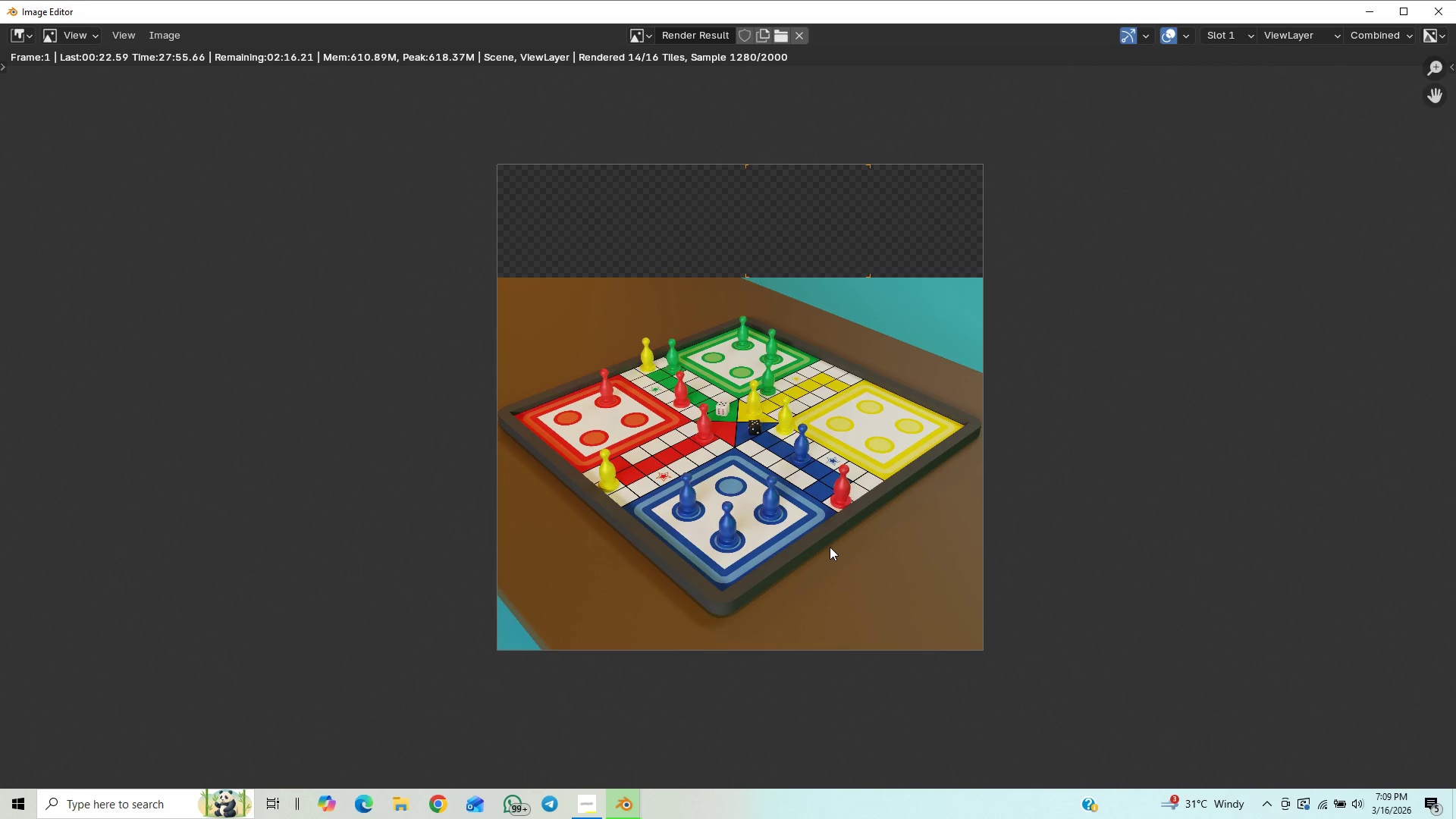 
scroll: coordinate [830, 547], scroll_direction: down, amount: 1.0
 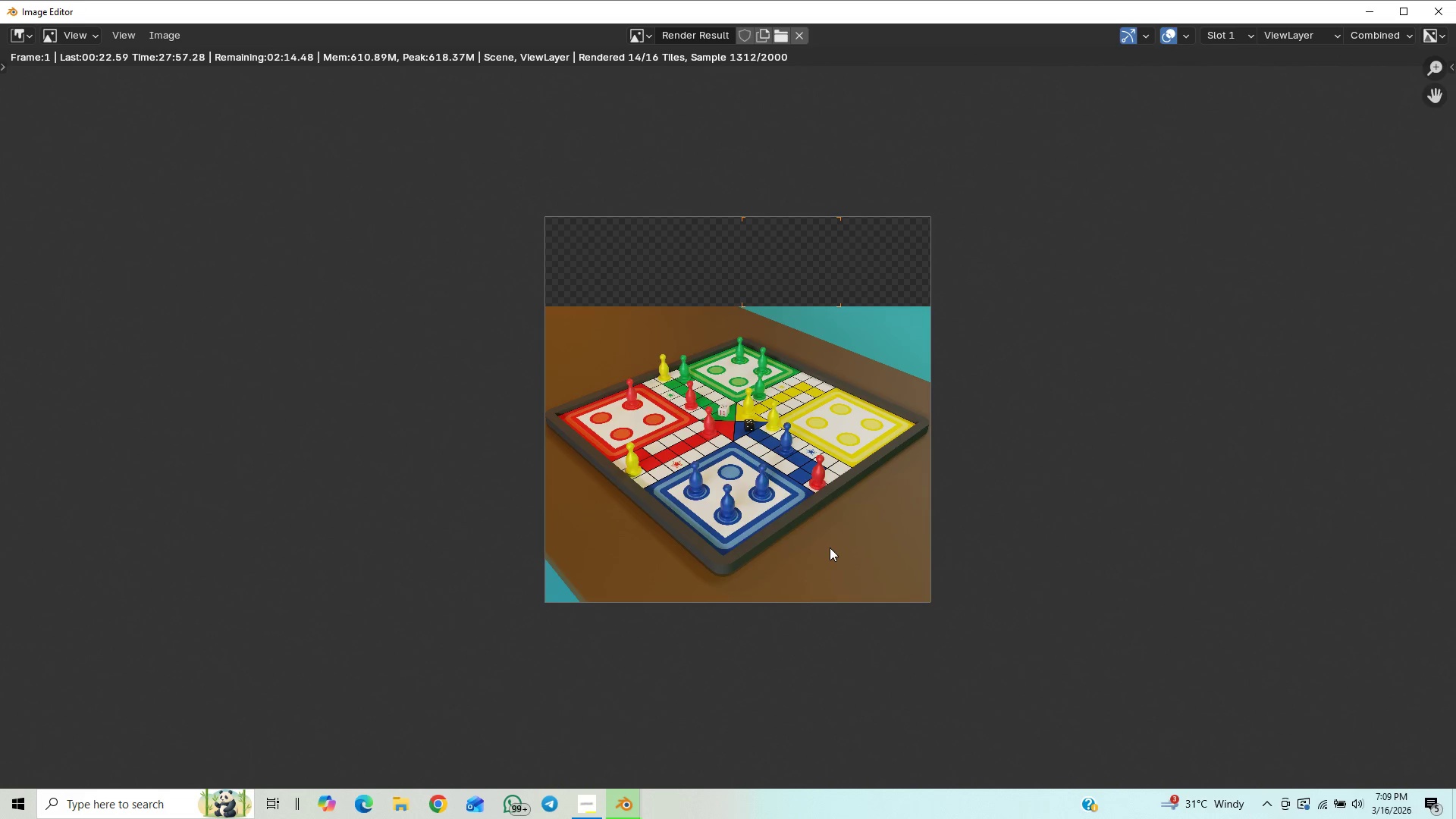 
scroll: coordinate [839, 532], scroll_direction: up, amount: 5.0
 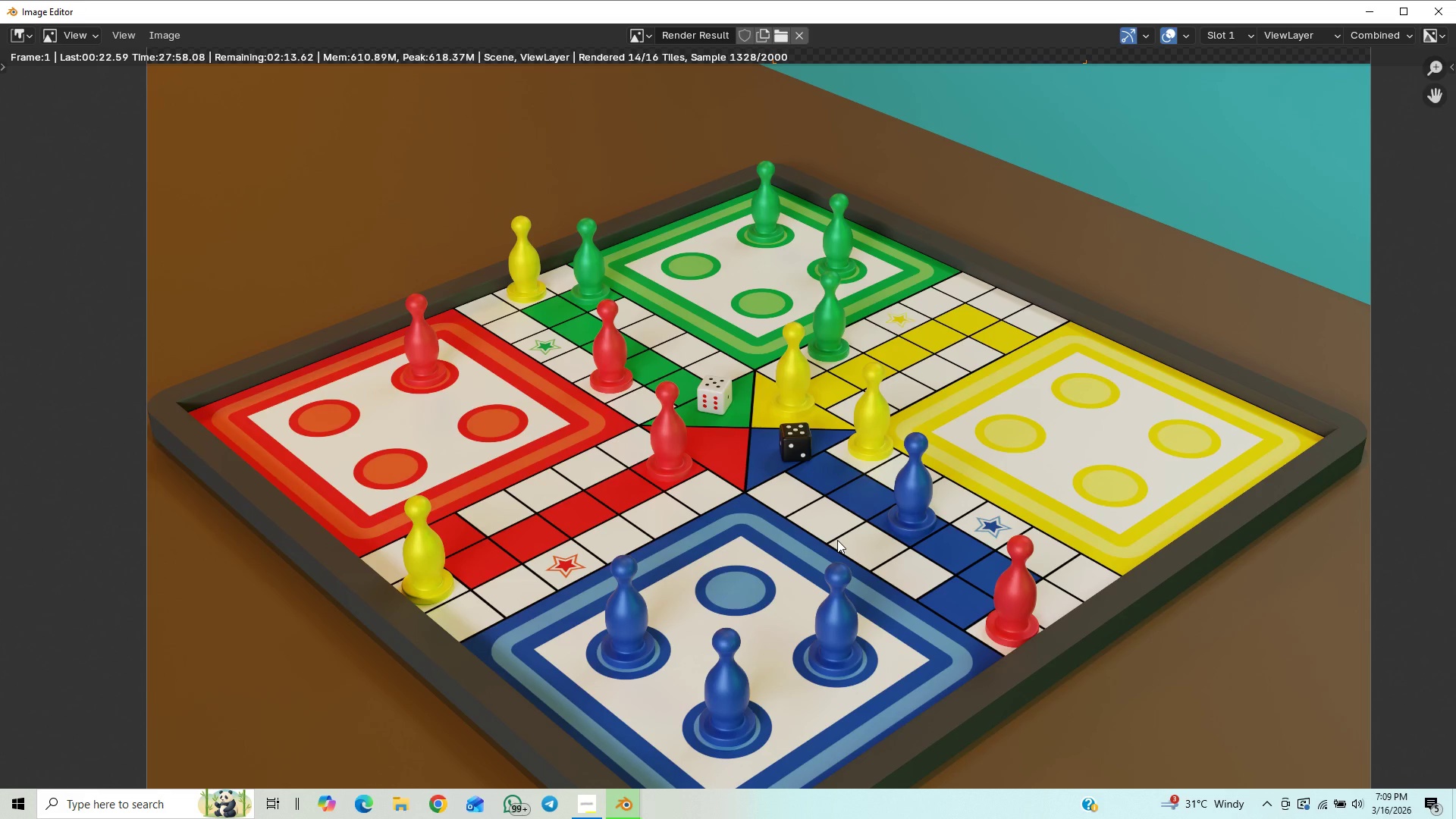 
scroll: coordinate [837, 540], scroll_direction: down, amount: 4.0
 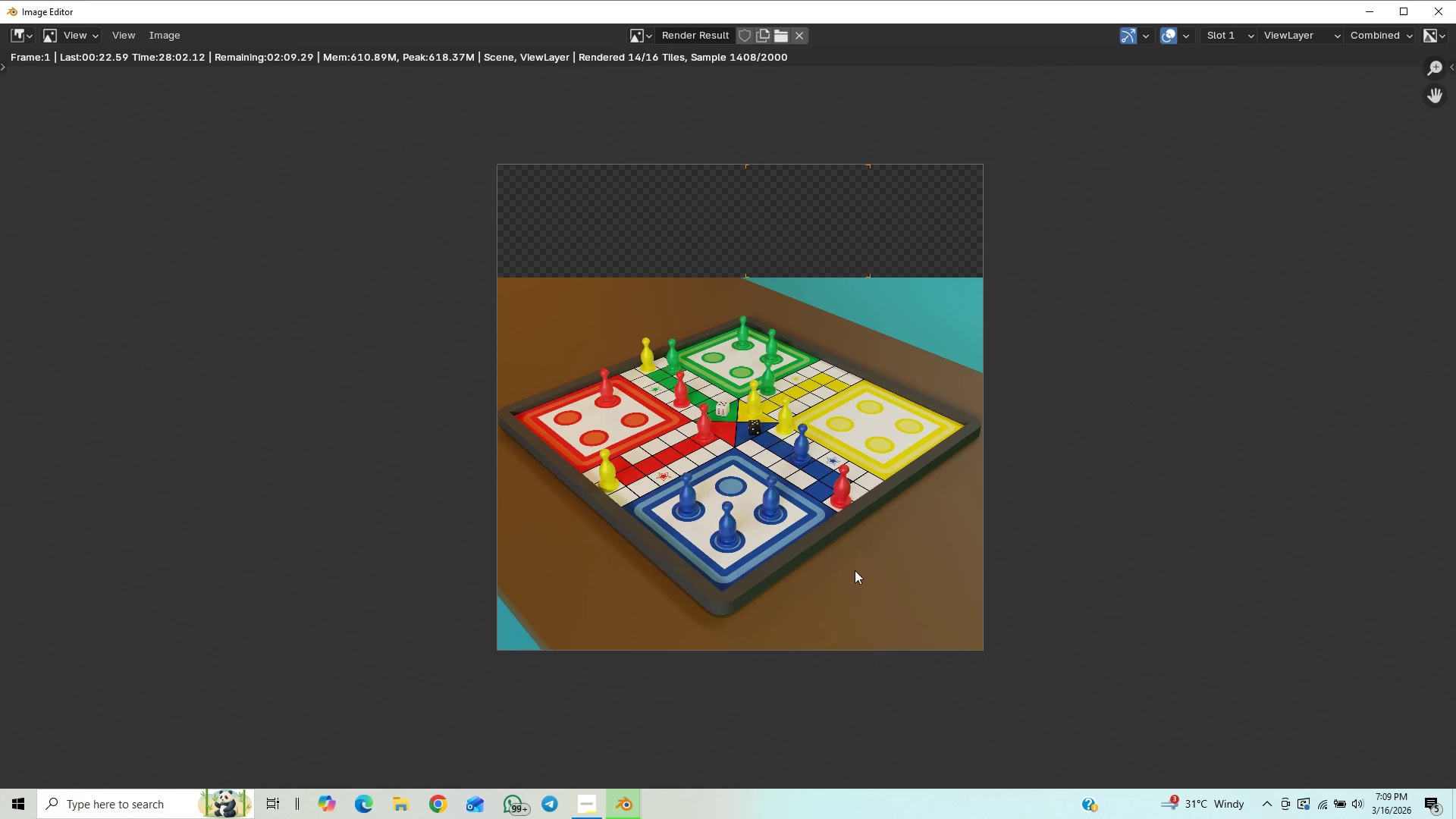 
scroll: coordinate [849, 578], scroll_direction: up, amount: 3.0
 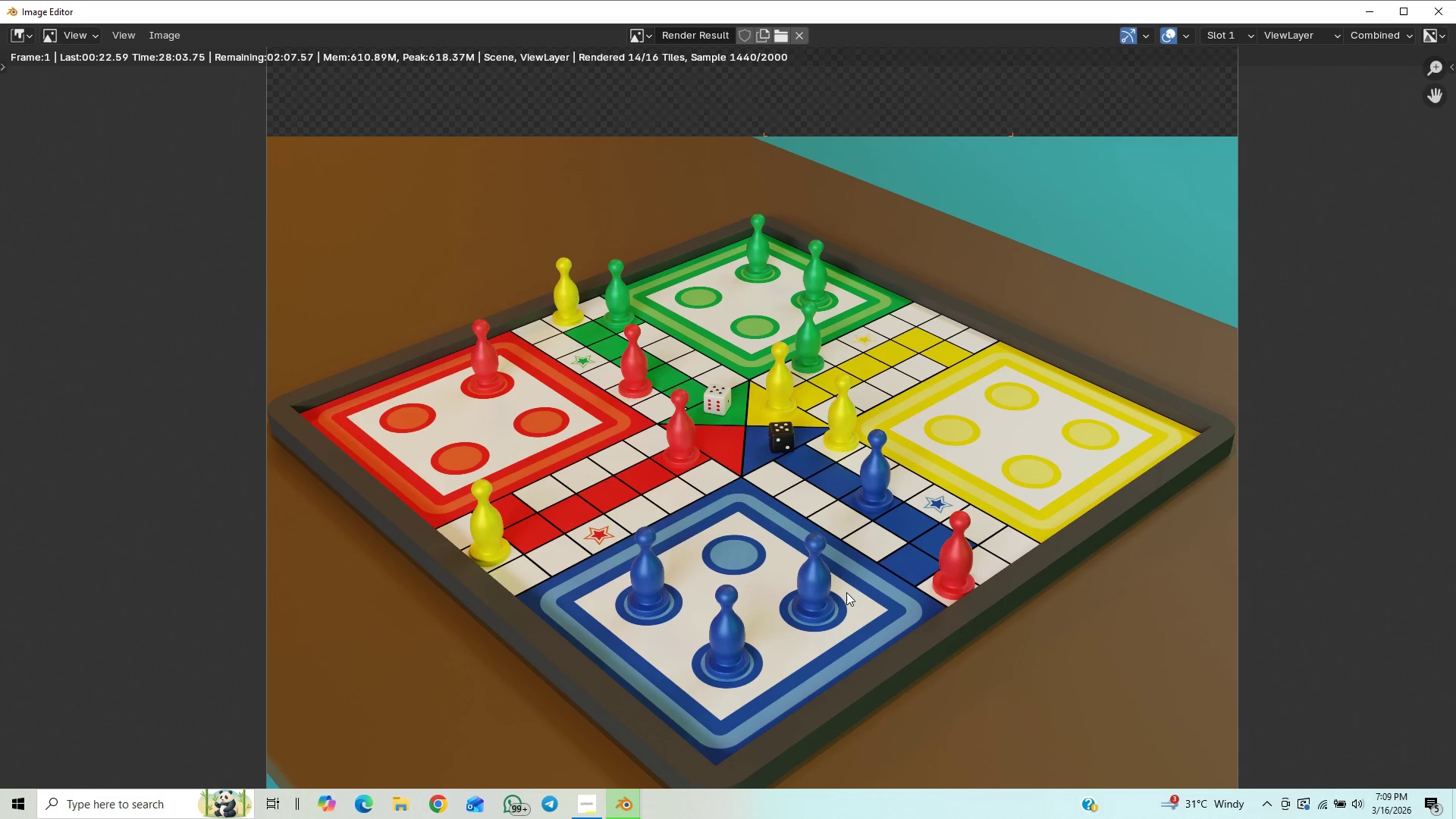 
scroll: coordinate [846, 592], scroll_direction: down, amount: 5.0
 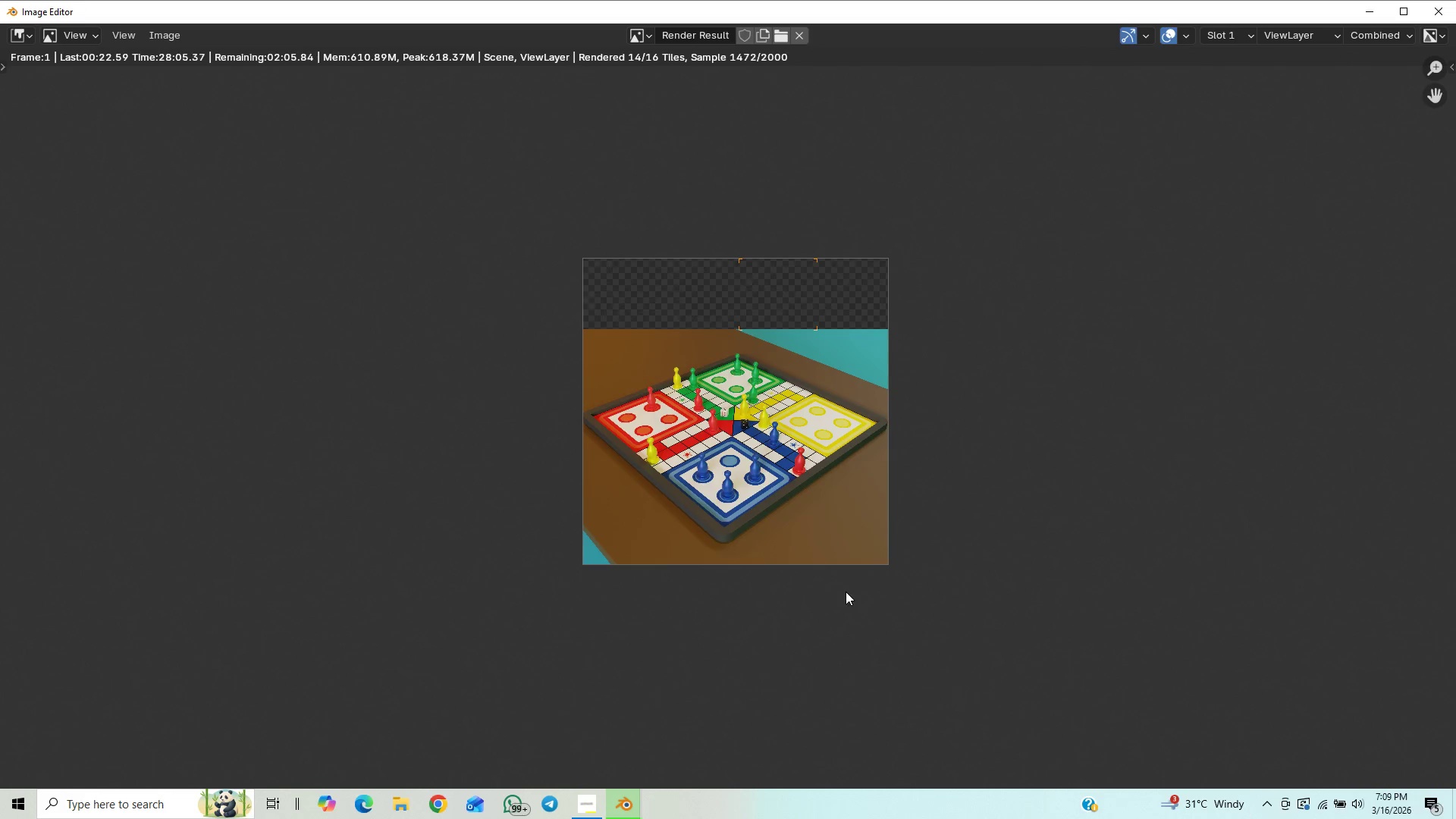 
scroll: coordinate [846, 592], scroll_direction: up, amount: 5.0
 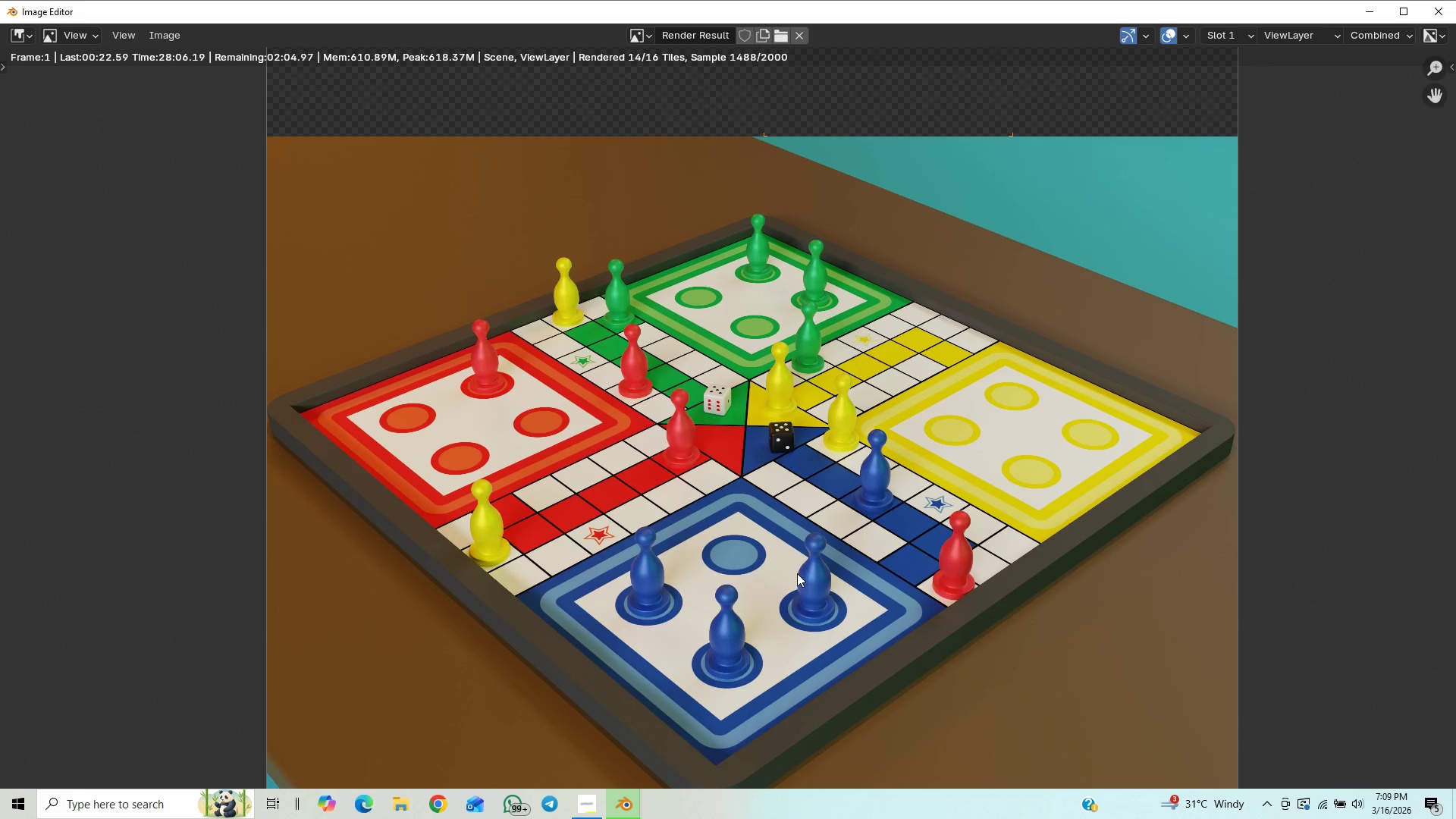 
scroll: coordinate [807, 500], scroll_direction: down, amount: 5.0
 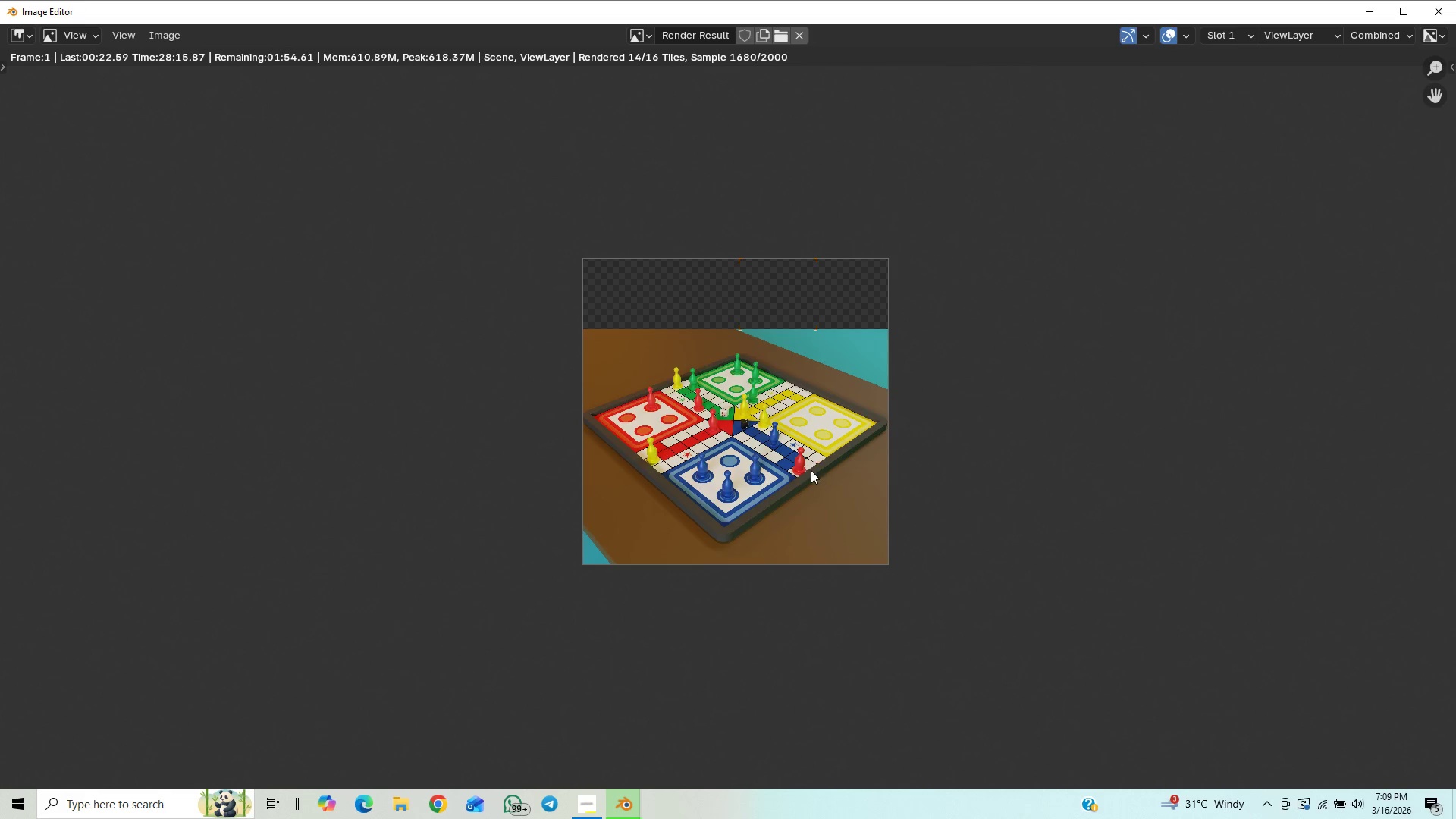 
scroll: coordinate [809, 481], scroll_direction: down, amount: 3.0
 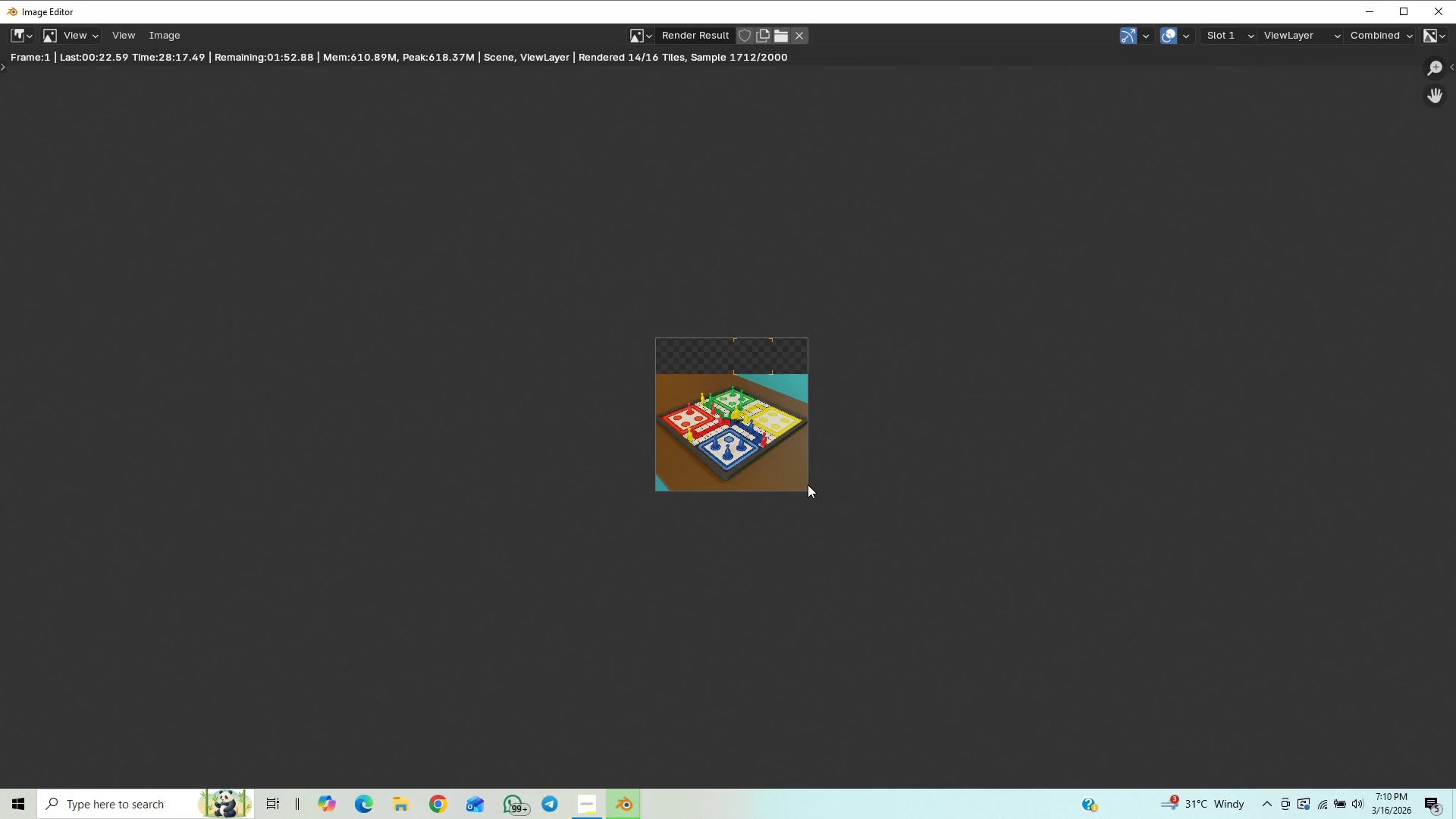 
scroll: coordinate [810, 482], scroll_direction: up, amount: 4.0
 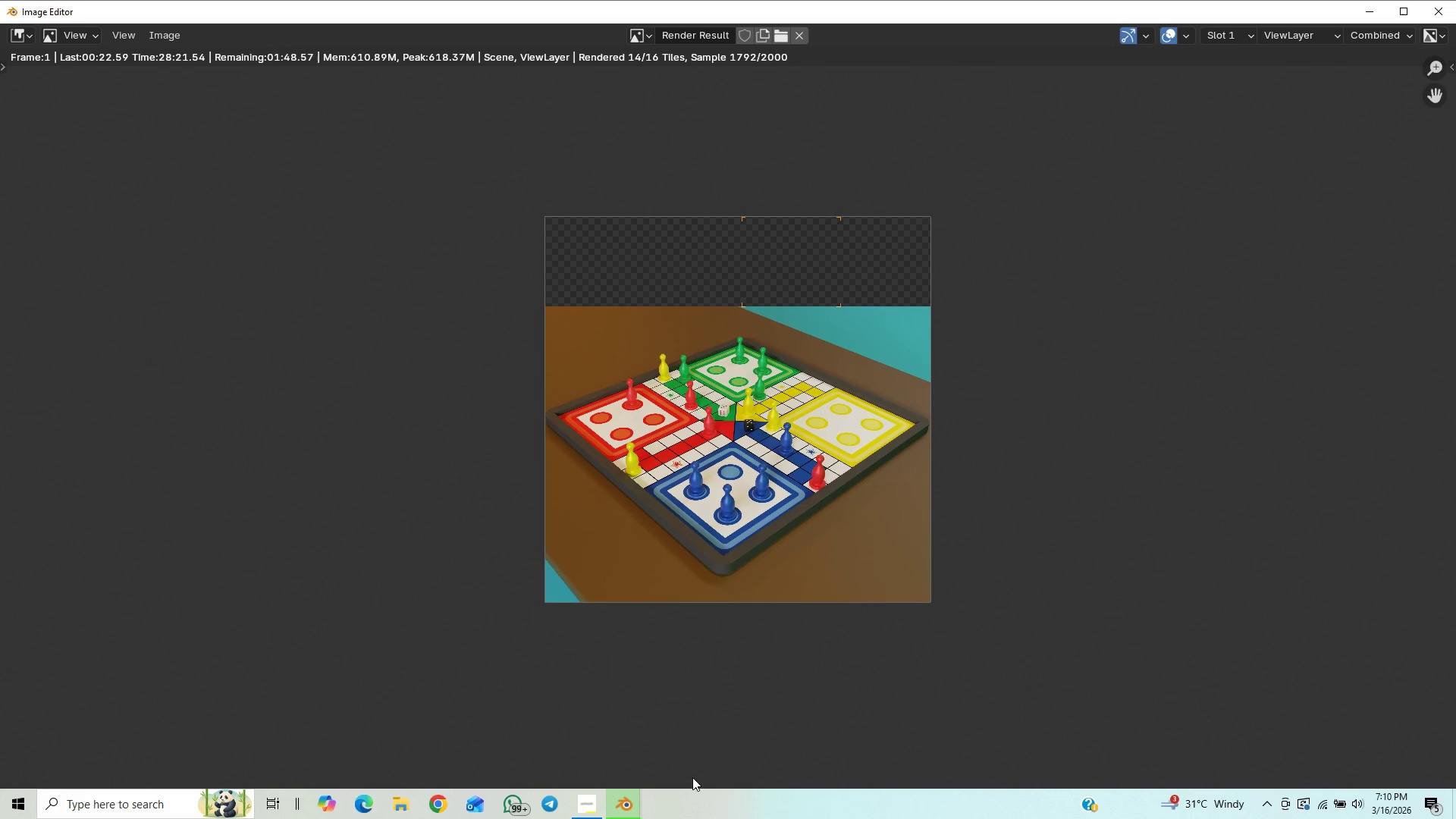 
scroll: coordinate [724, 629], scroll_direction: down, amount: 1.0
 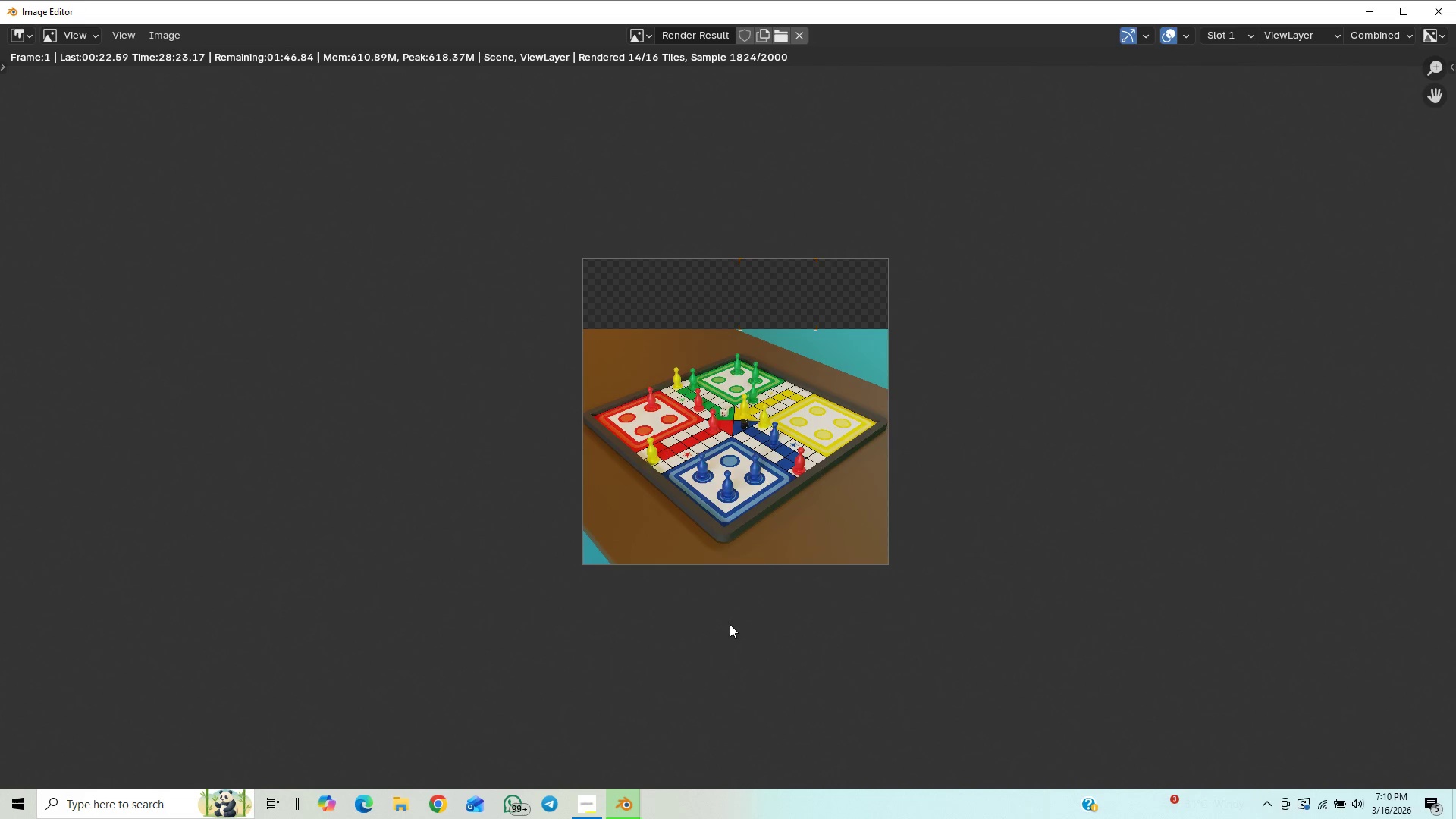 
scroll: coordinate [728, 620], scroll_direction: up, amount: 3.0
 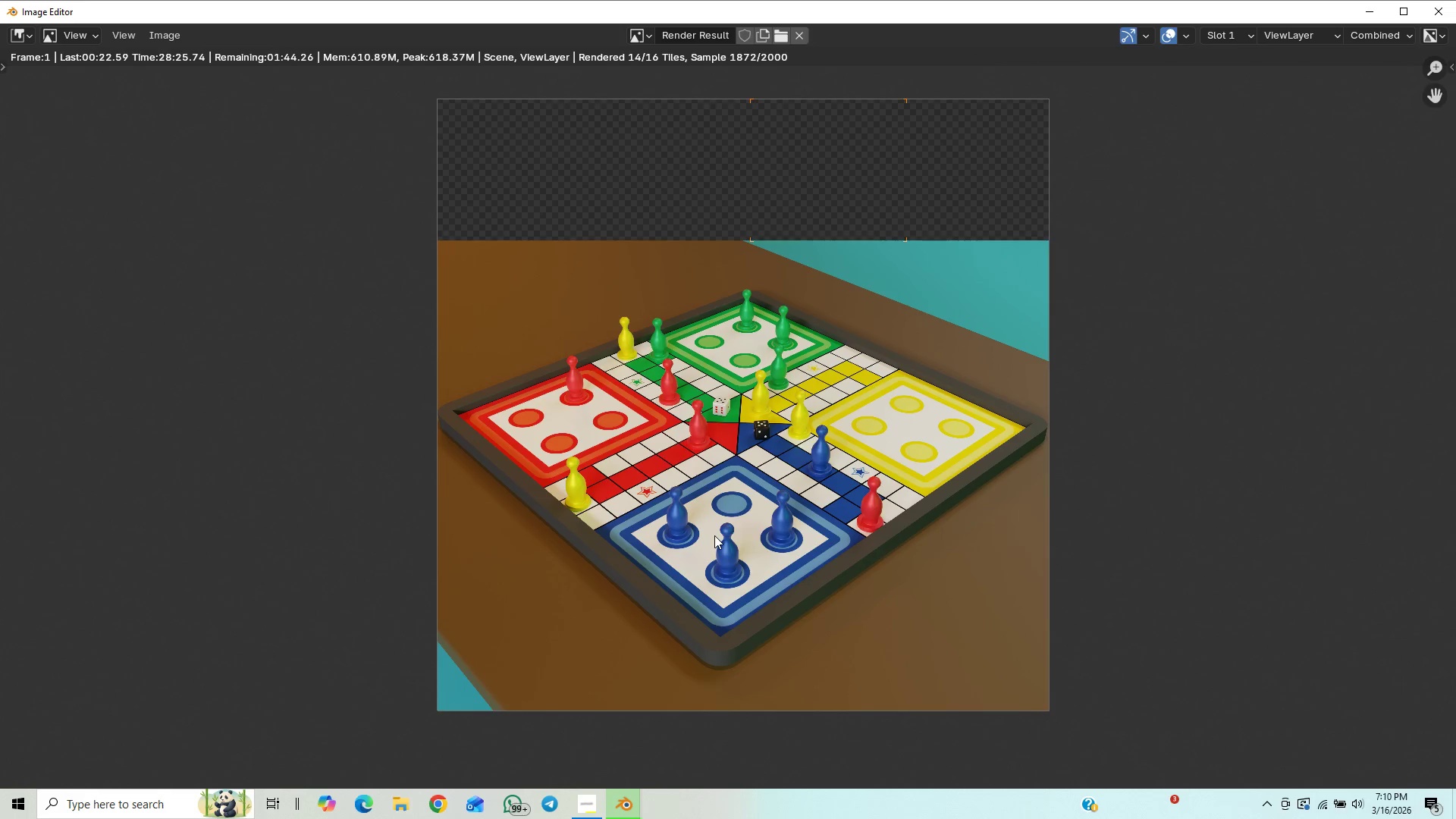 
scroll: coordinate [714, 535], scroll_direction: down, amount: 1.0
 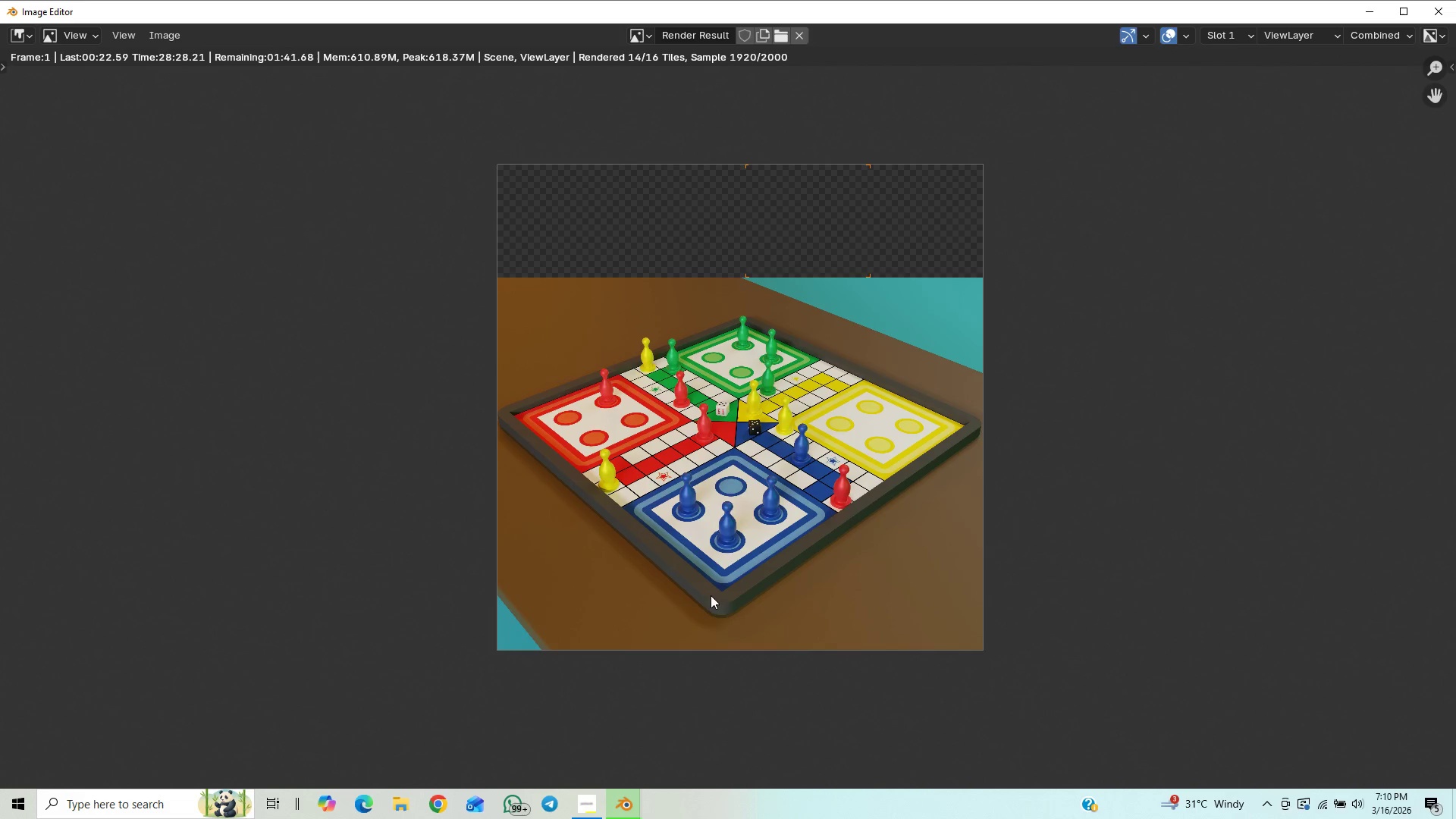 
left_click([585, 802])